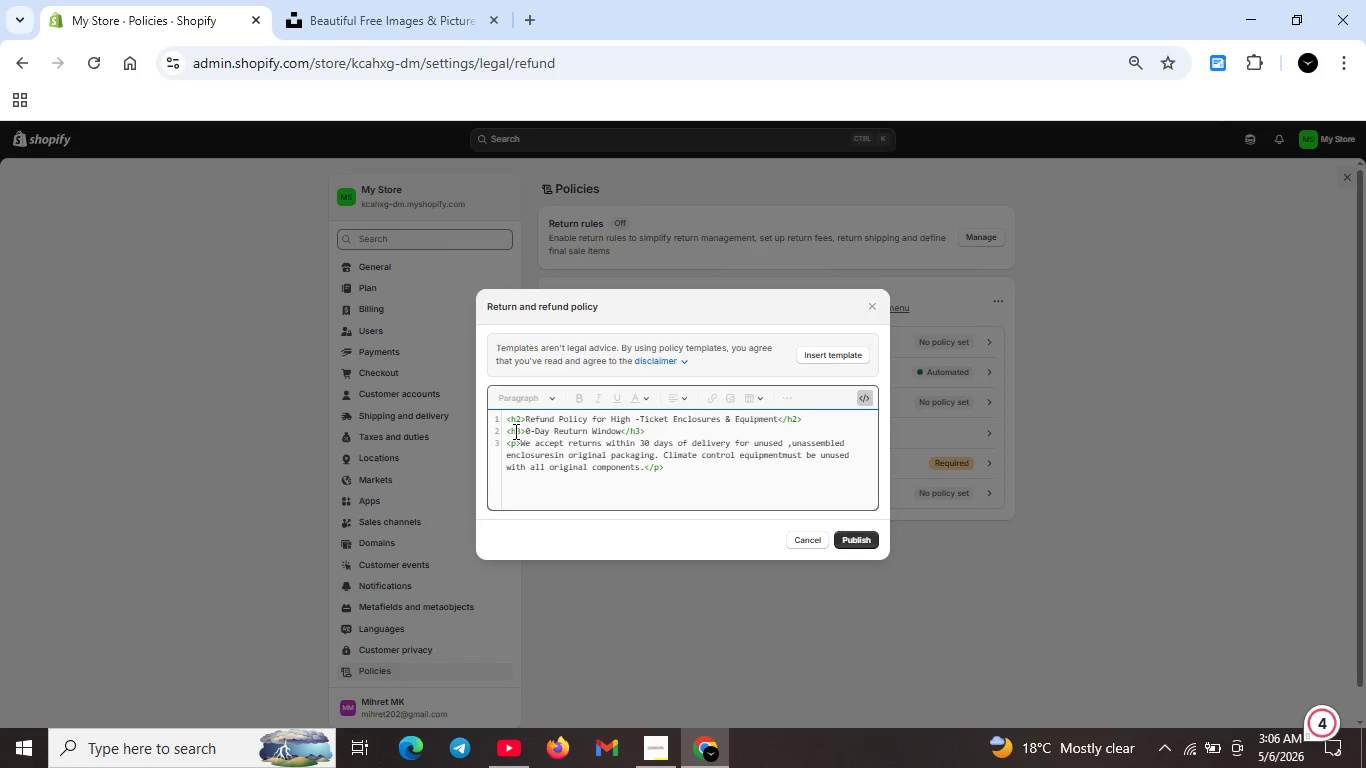 
key(ArrowRight)
 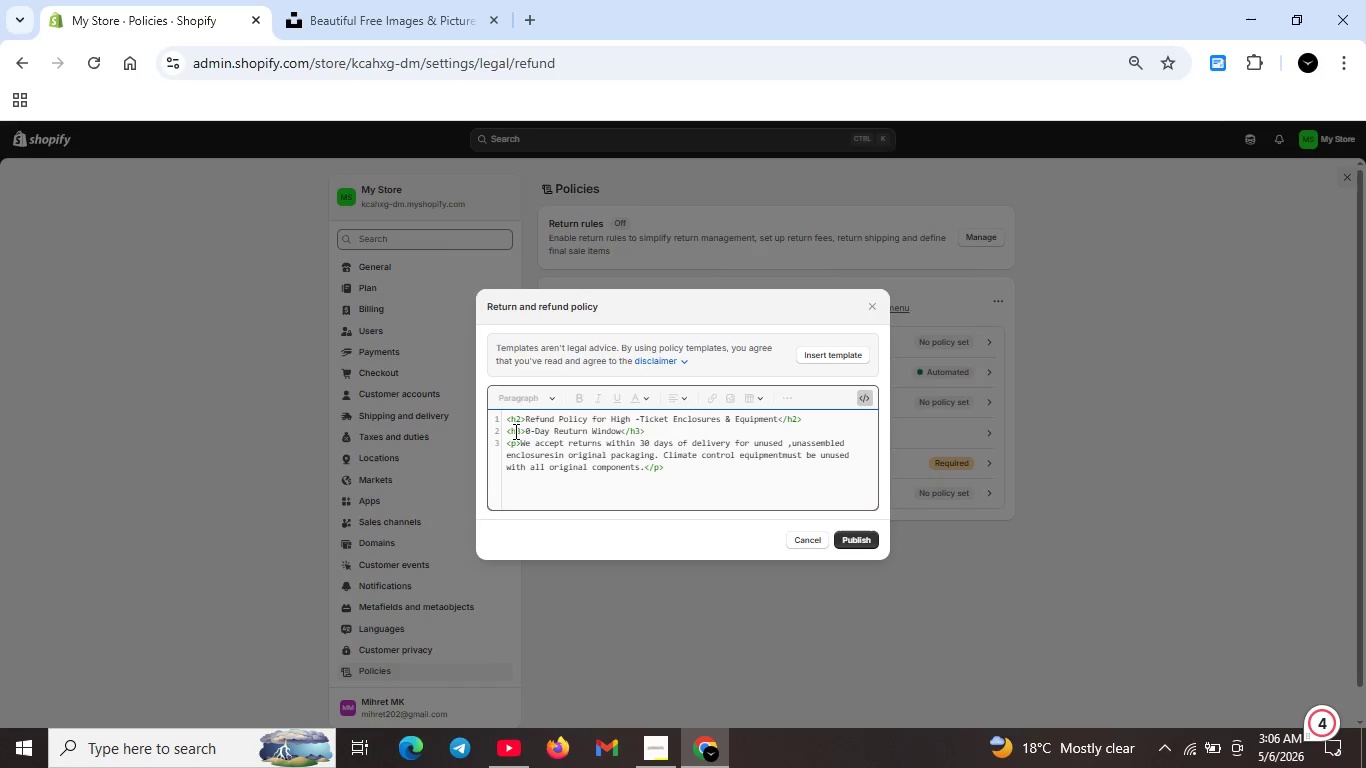 
key(ArrowRight)
 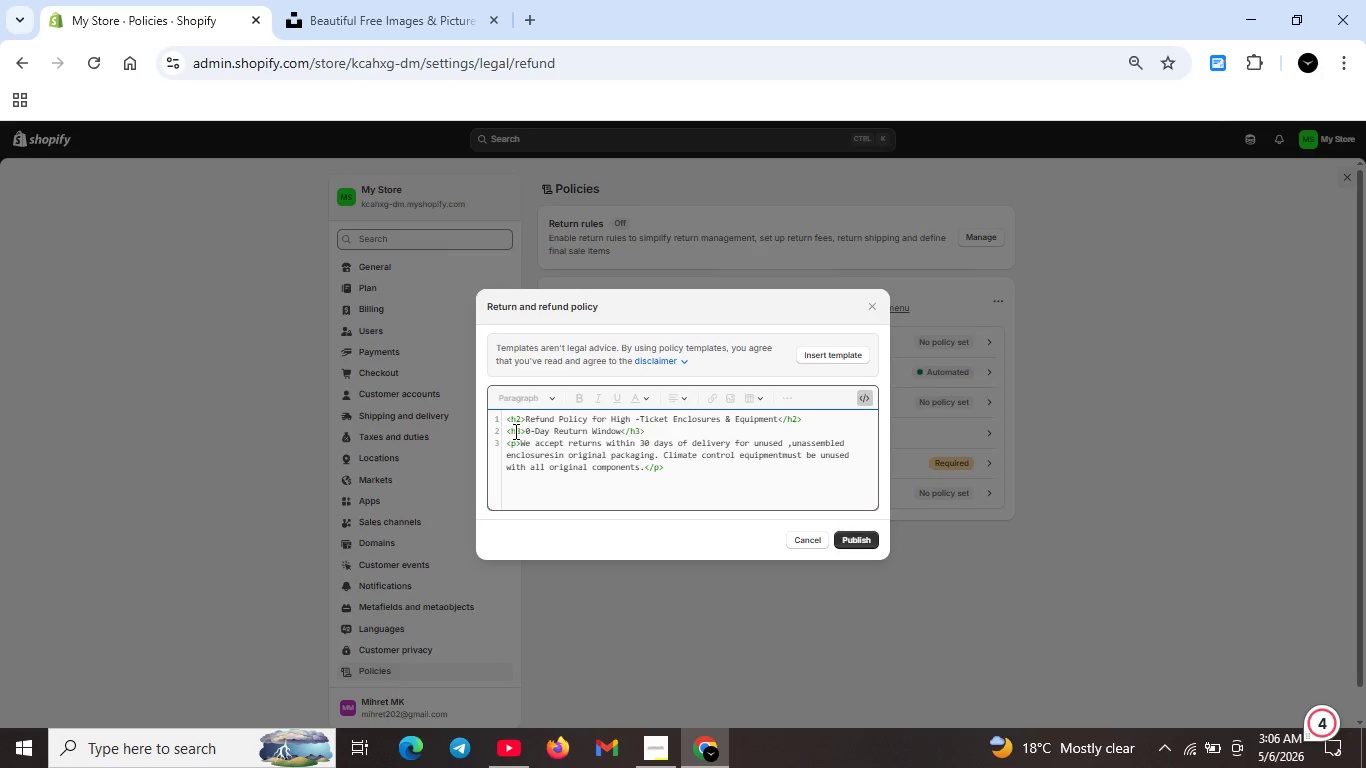 
key(3)
 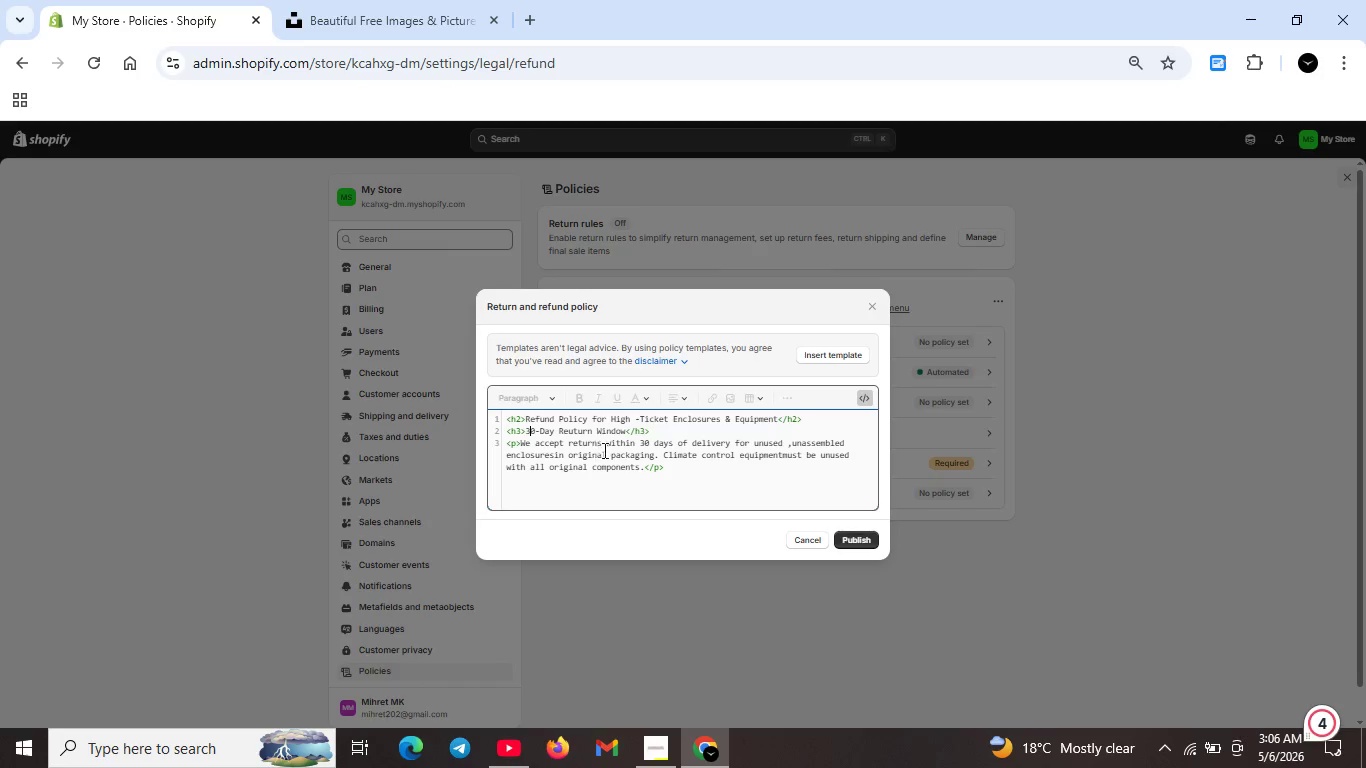 
left_click_drag(start_coordinate=[660, 465], to_coordinate=[665, 466])
 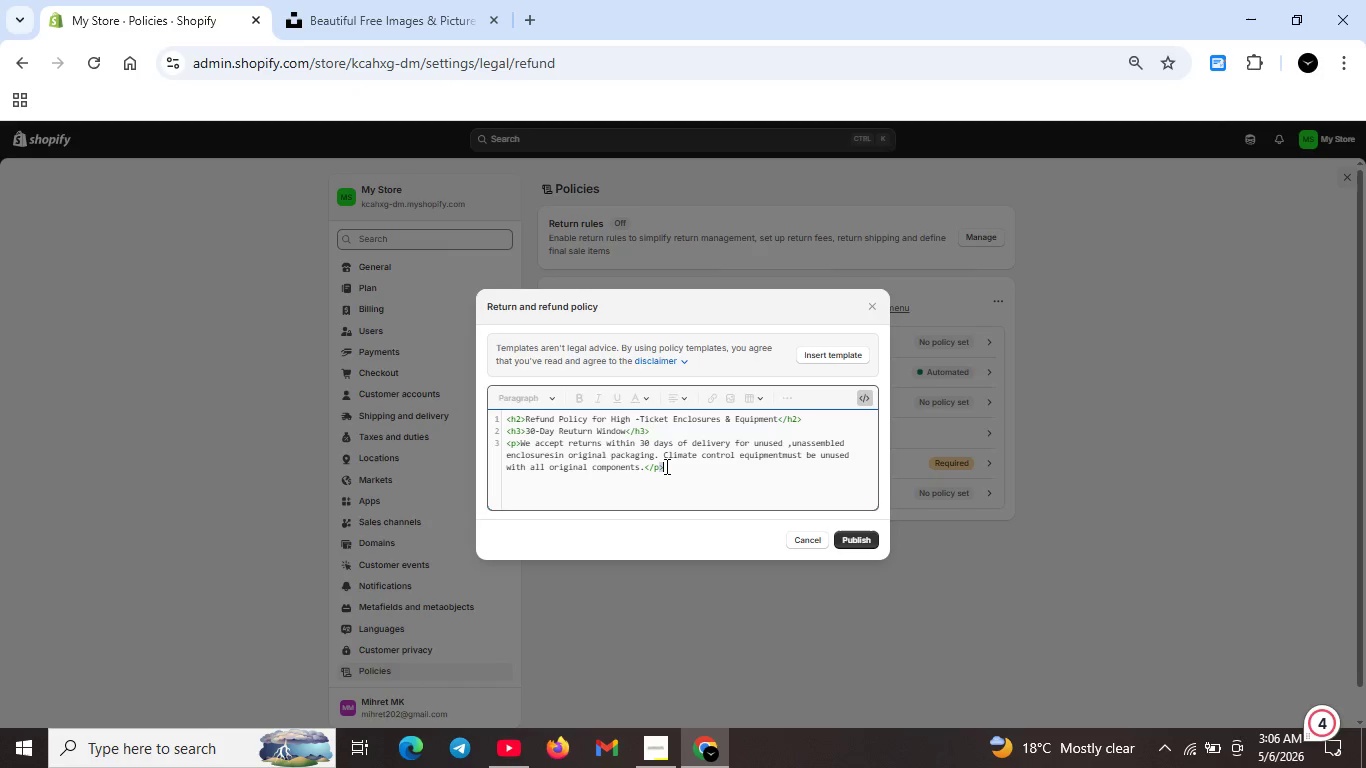 
left_click([665, 466])
 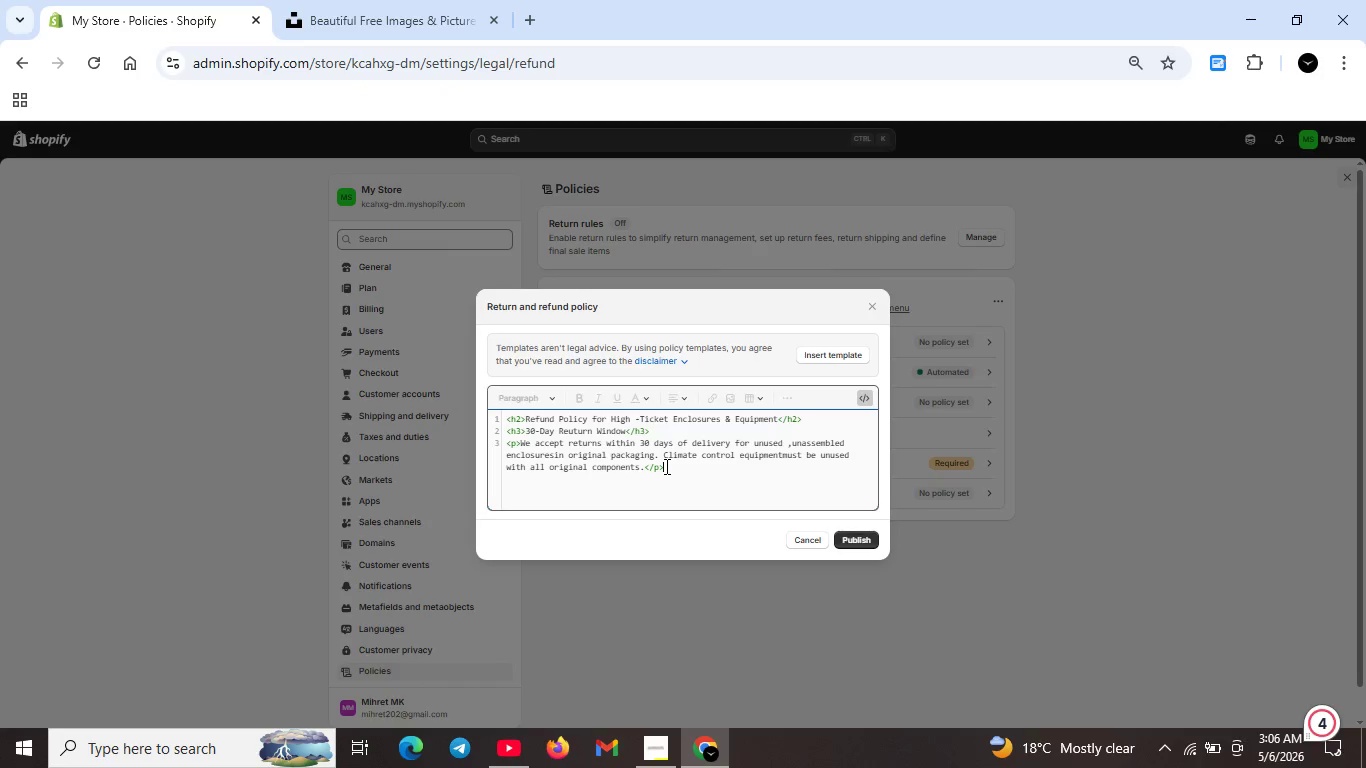 
key(Shift+ShiftRight)
 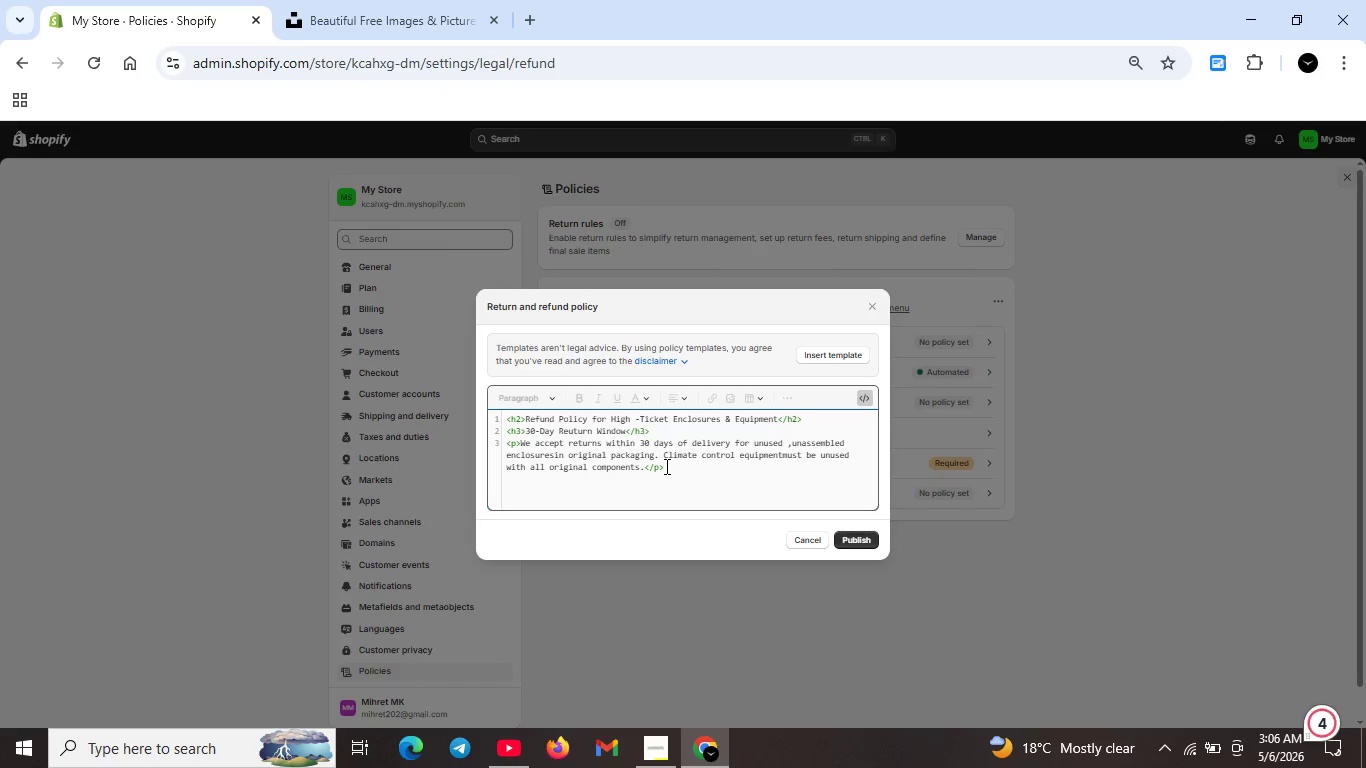 
key(Shift+Enter)
 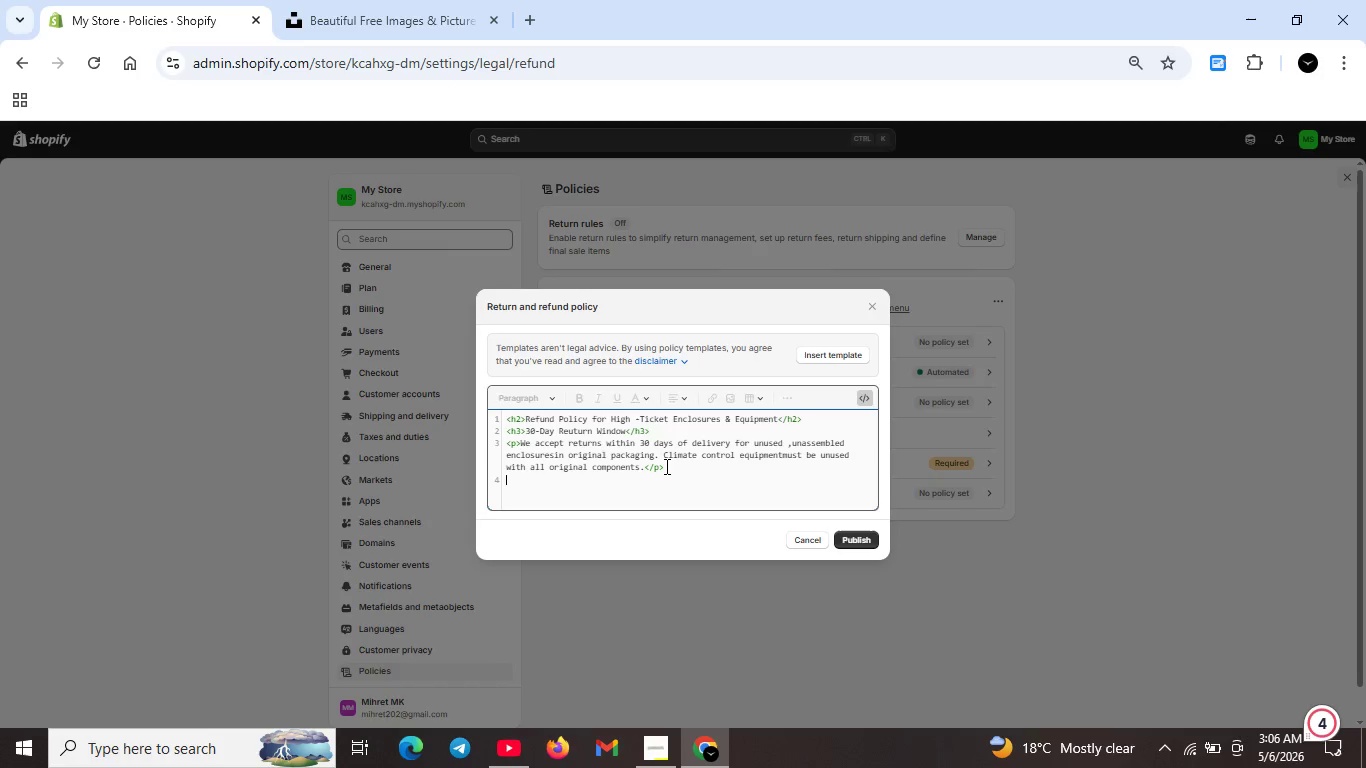 
wait(5.08)
 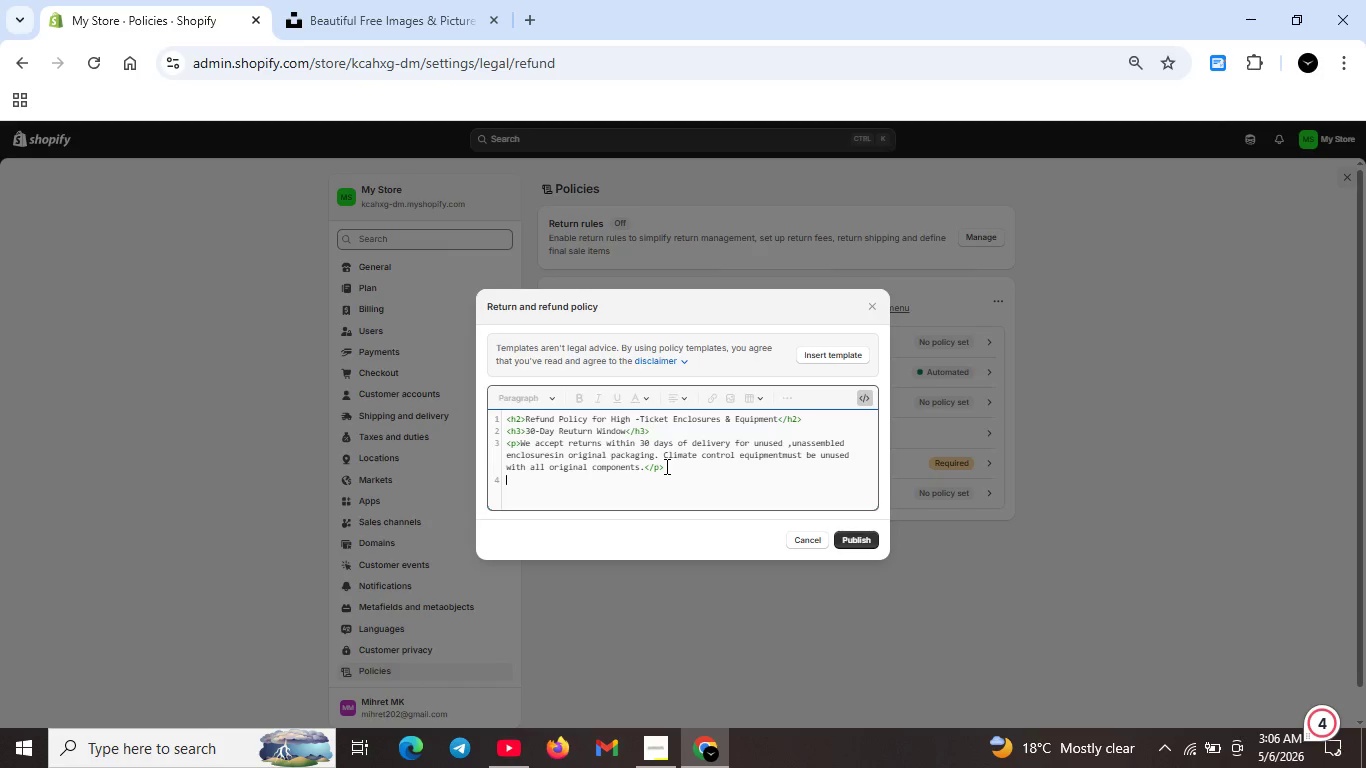 
type(<h3>Restoring Fee</h3>)
 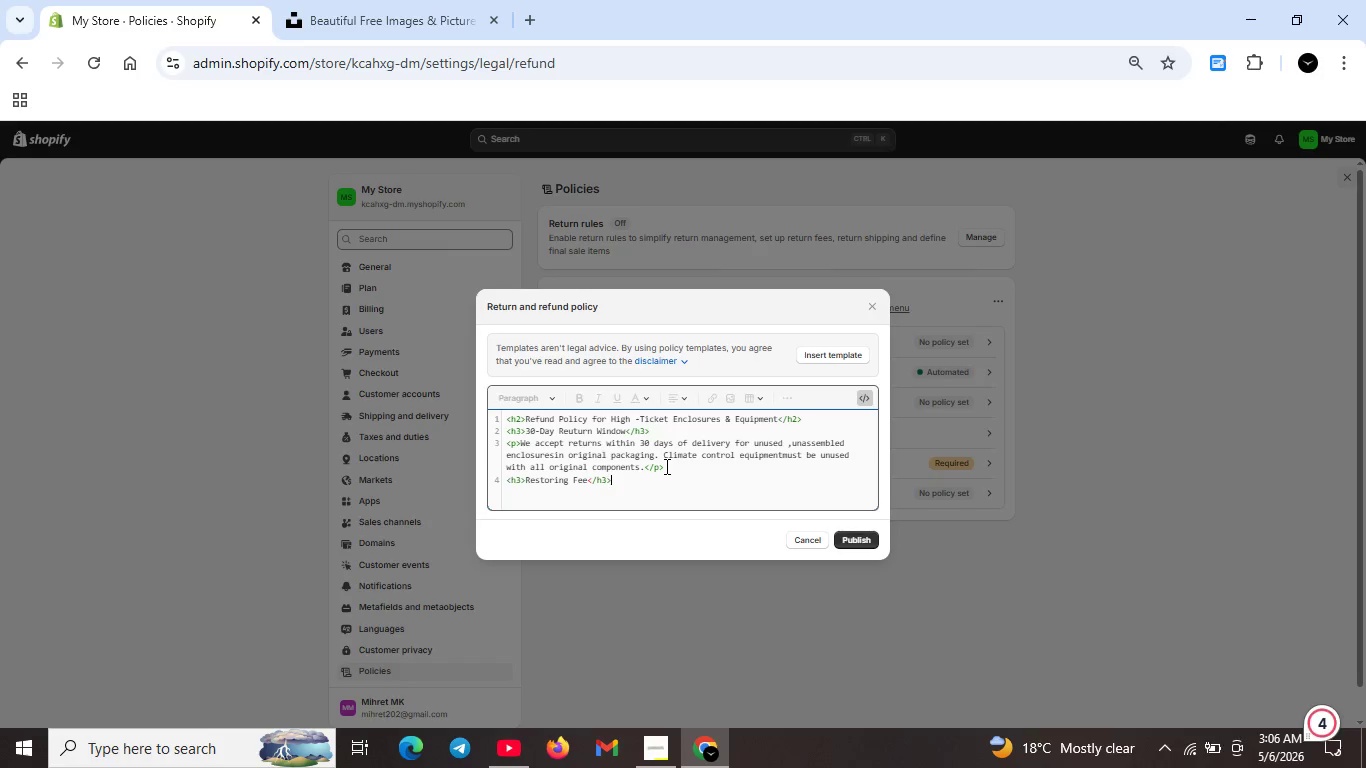 
key(Shift+Enter)
 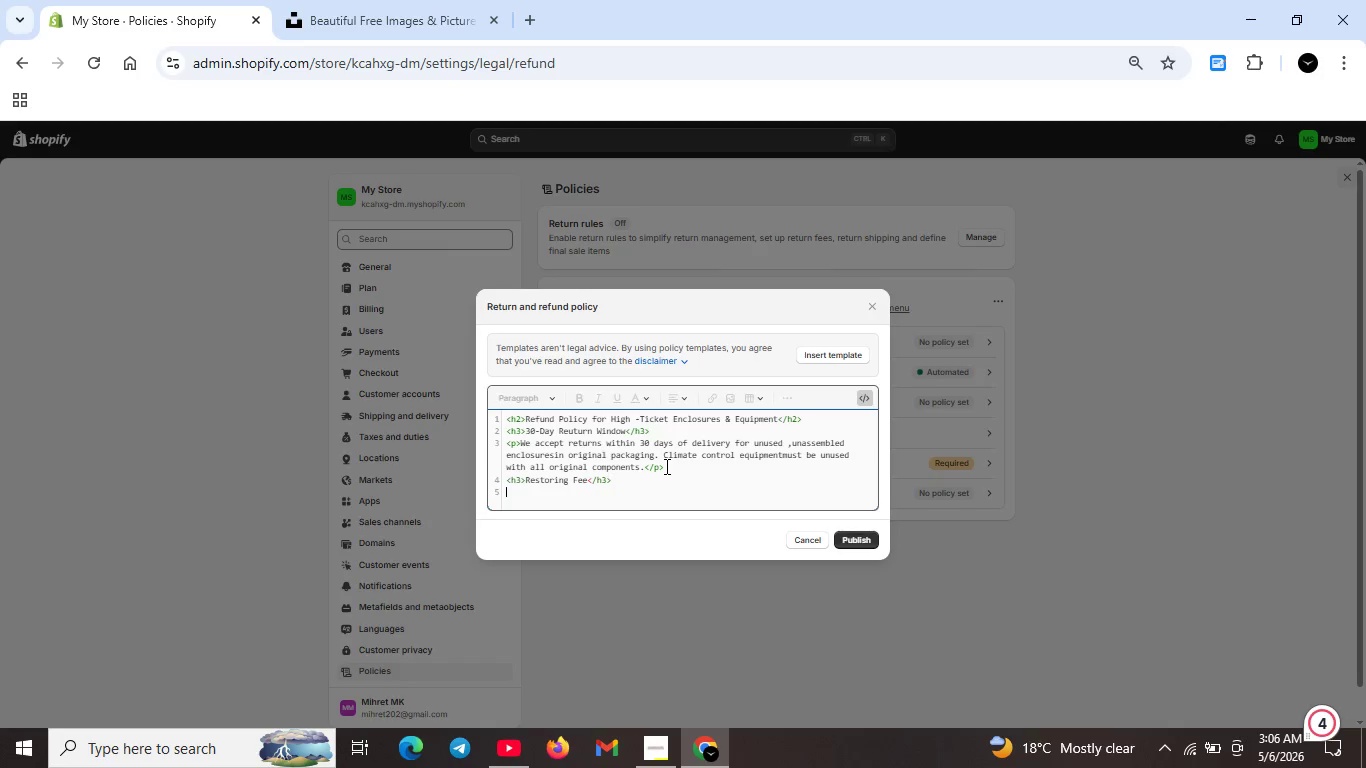 
type(<p>A15% restocking fee applies to all returns due to the high -value nature of oyr products. This feecovers inspection, repackah)
key(Backspace)
type(ging, and inventory restocking.</p>)
 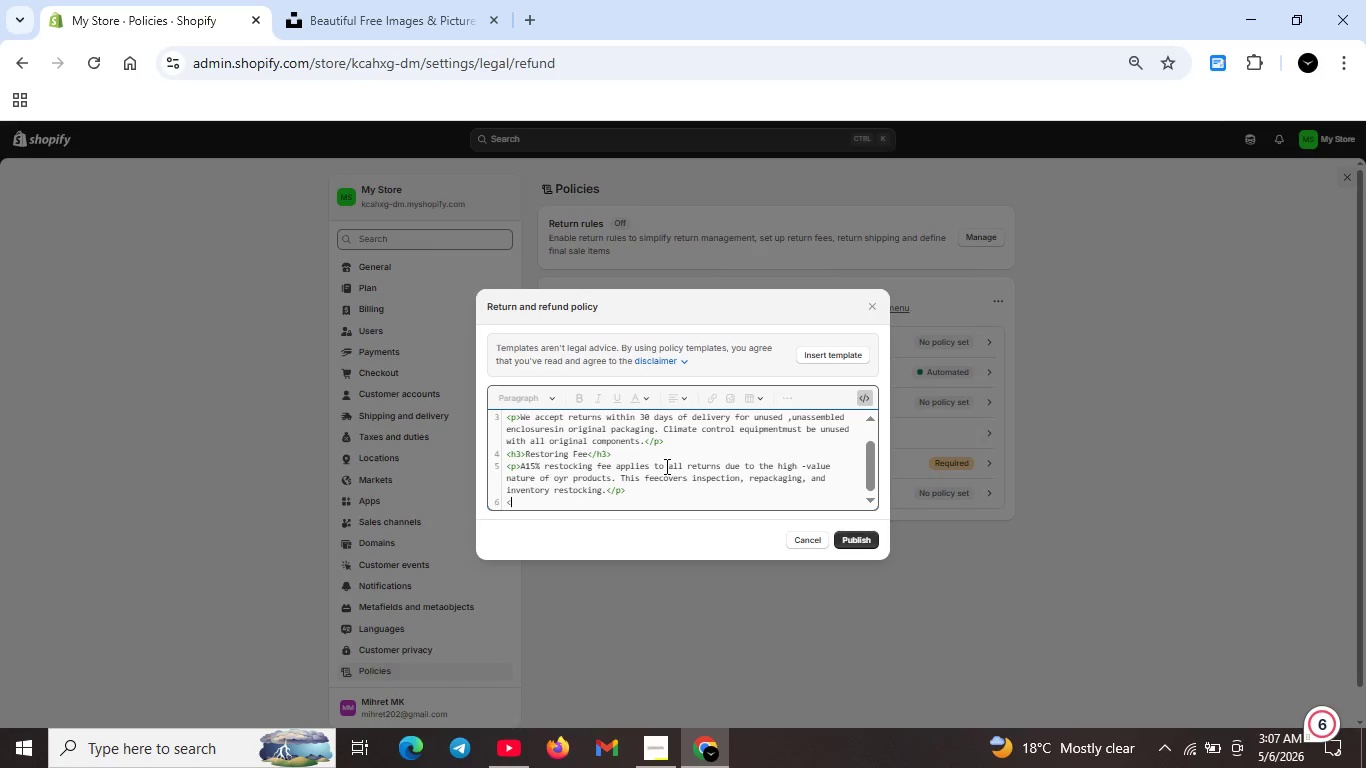 
 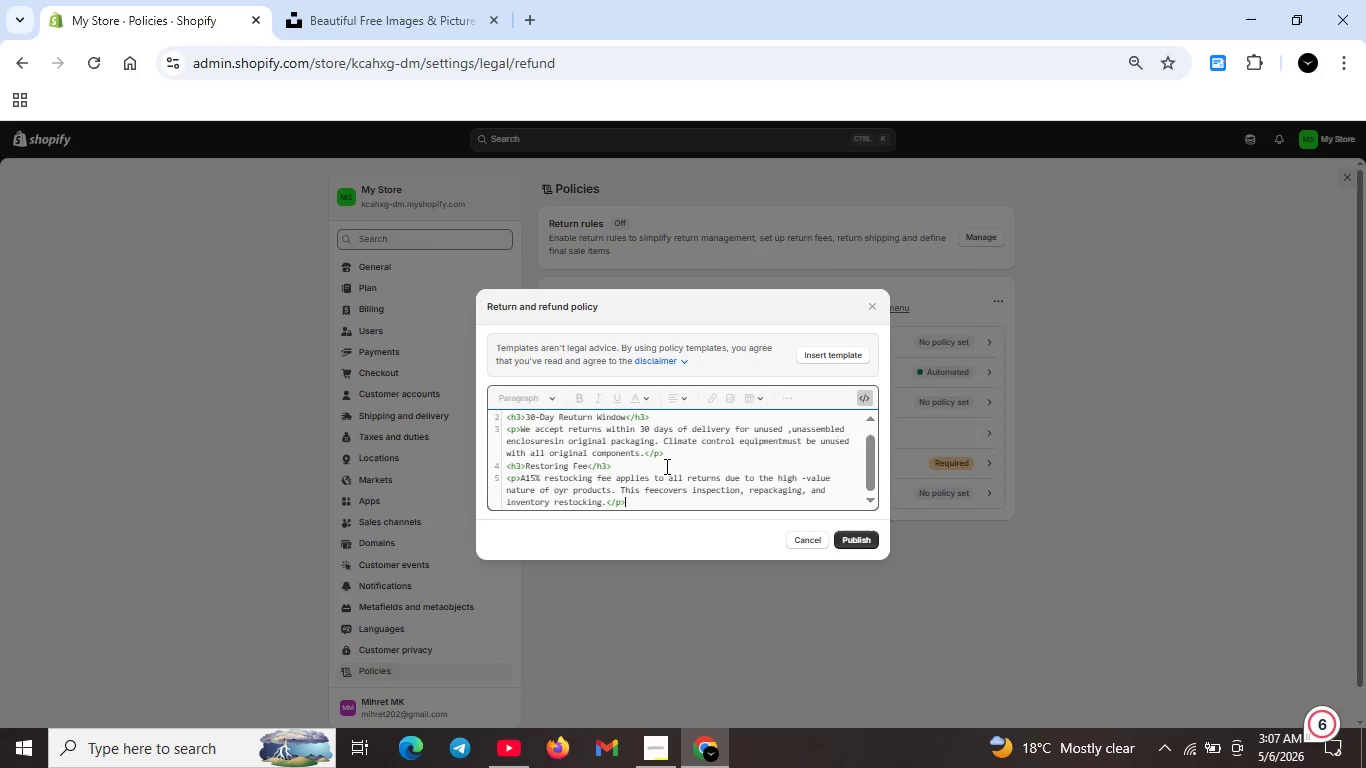 
key(Shift+Enter)
 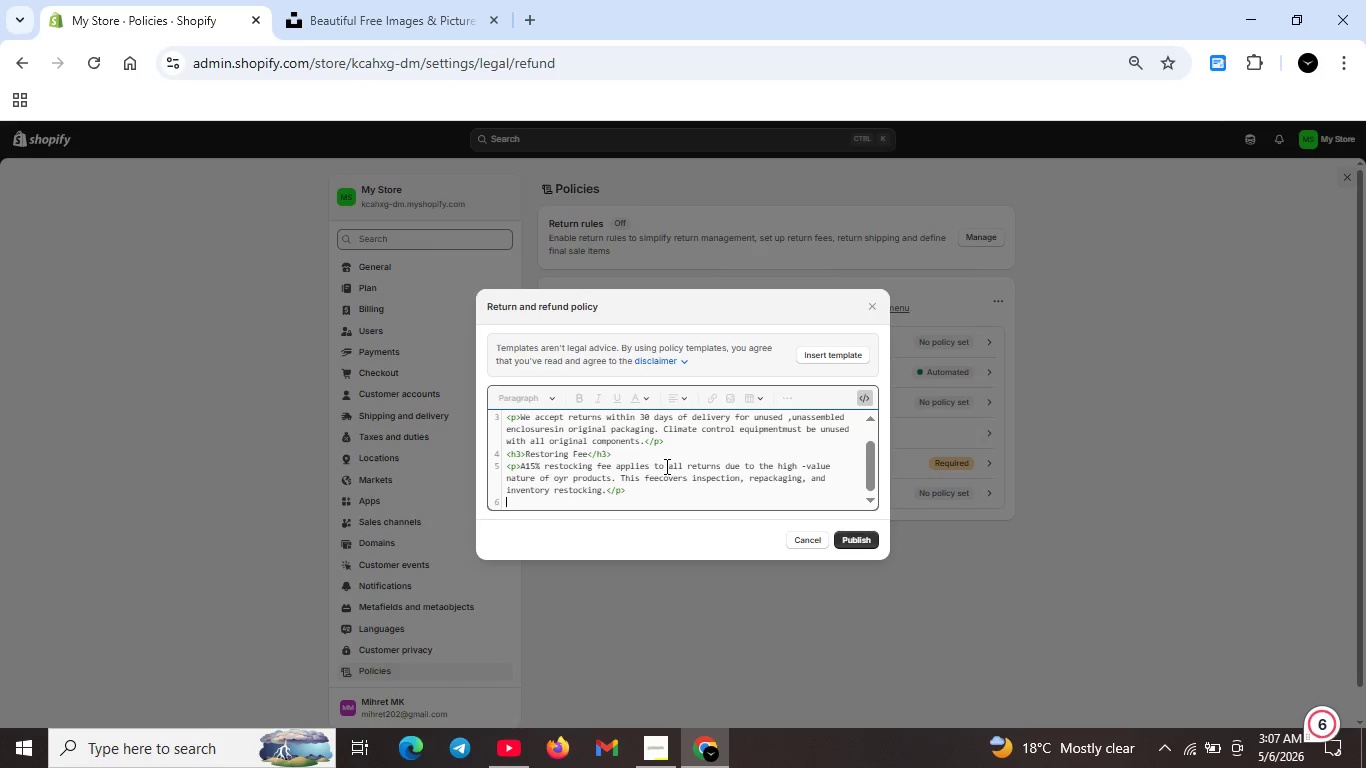 
key(Shift+ShiftRight)
 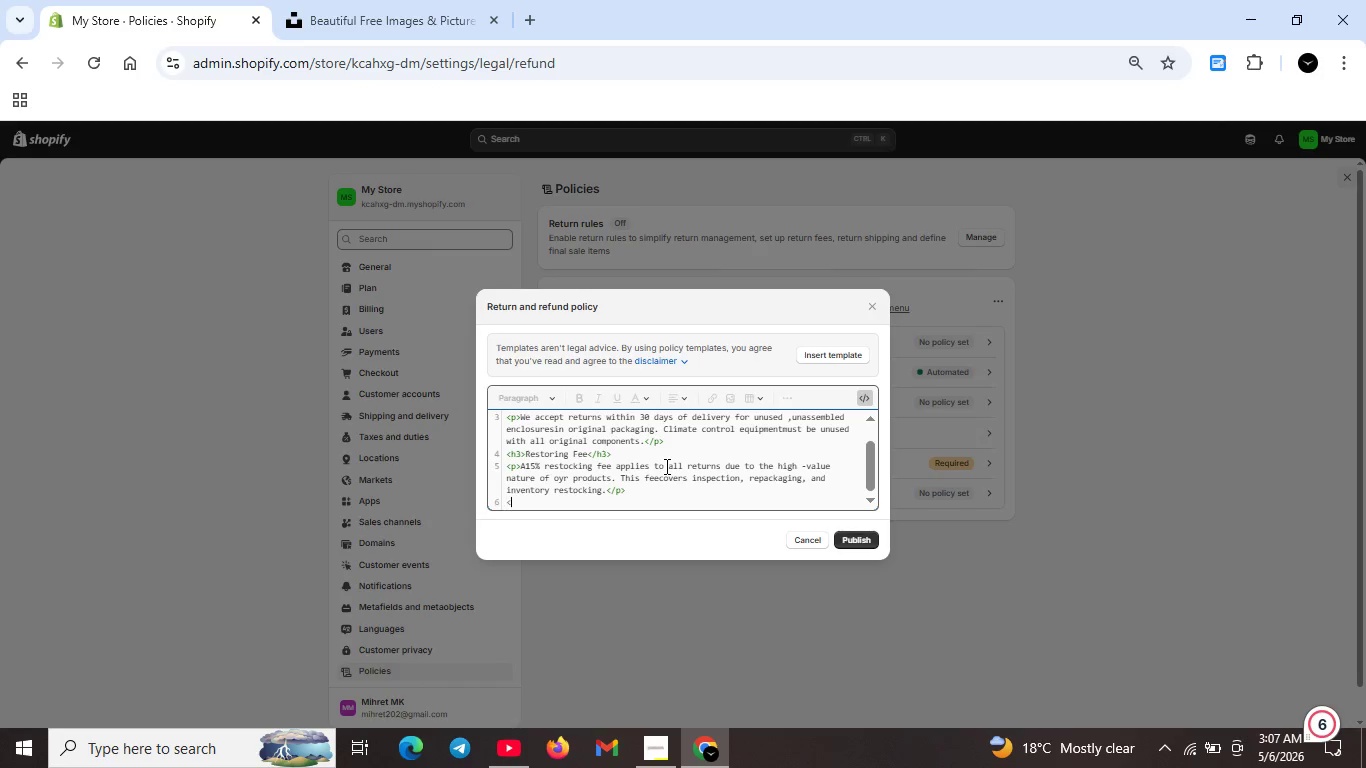 
key(Shift+Comma)
 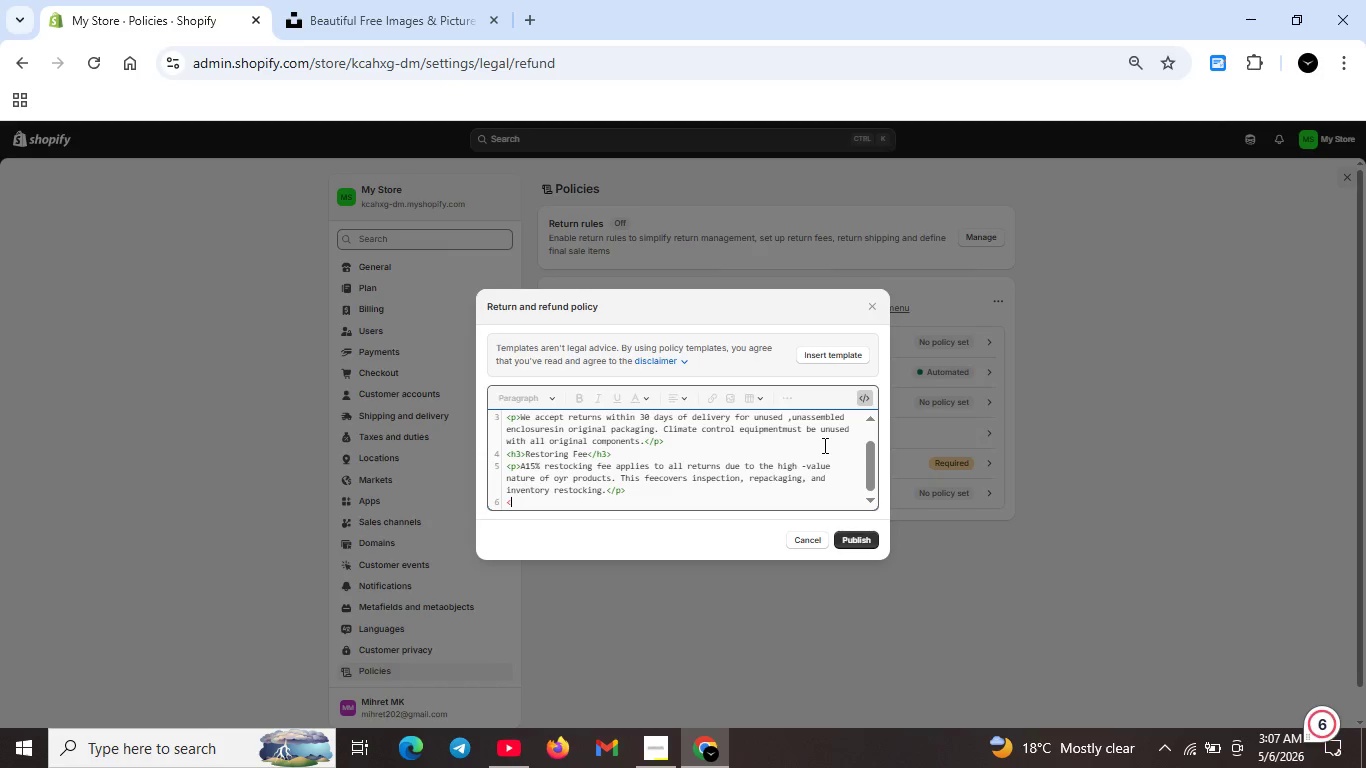 
type(h3>Non-Returnable Items</h3>)
 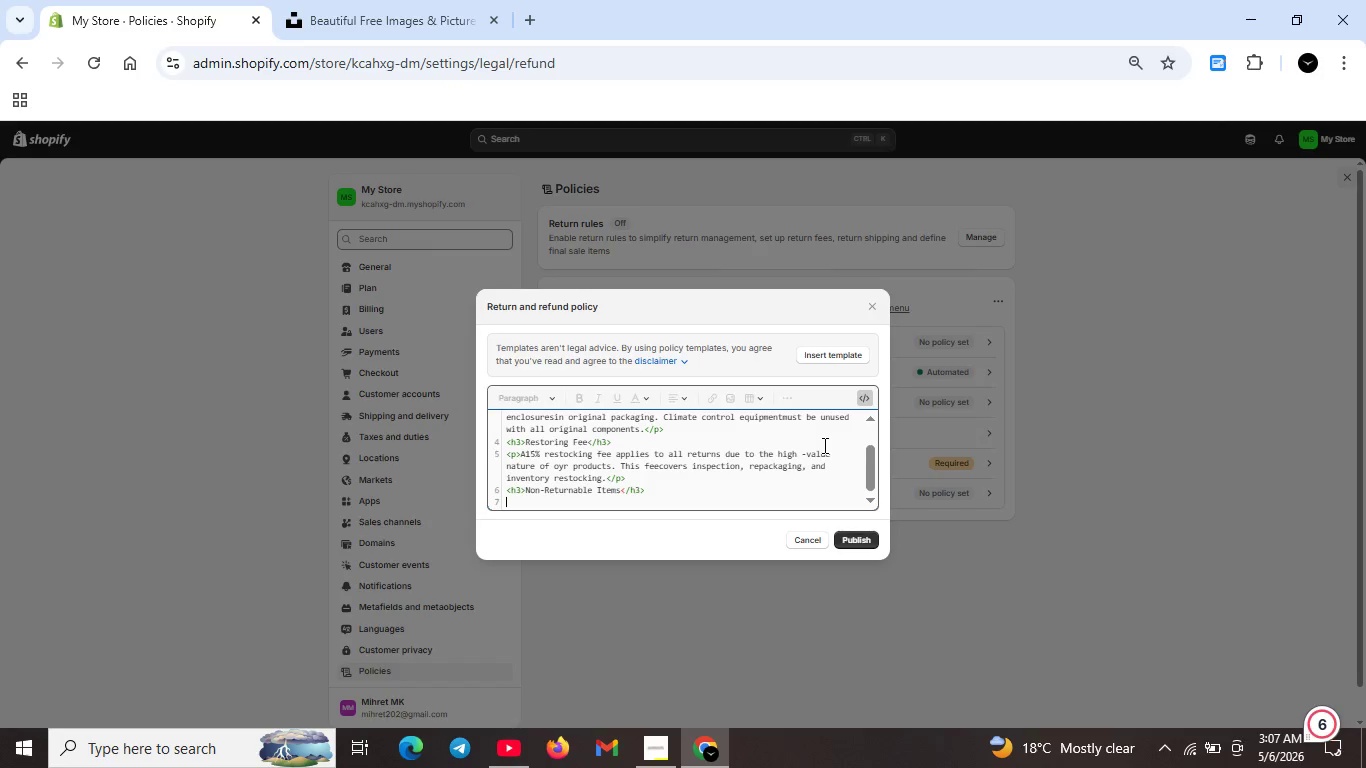 
 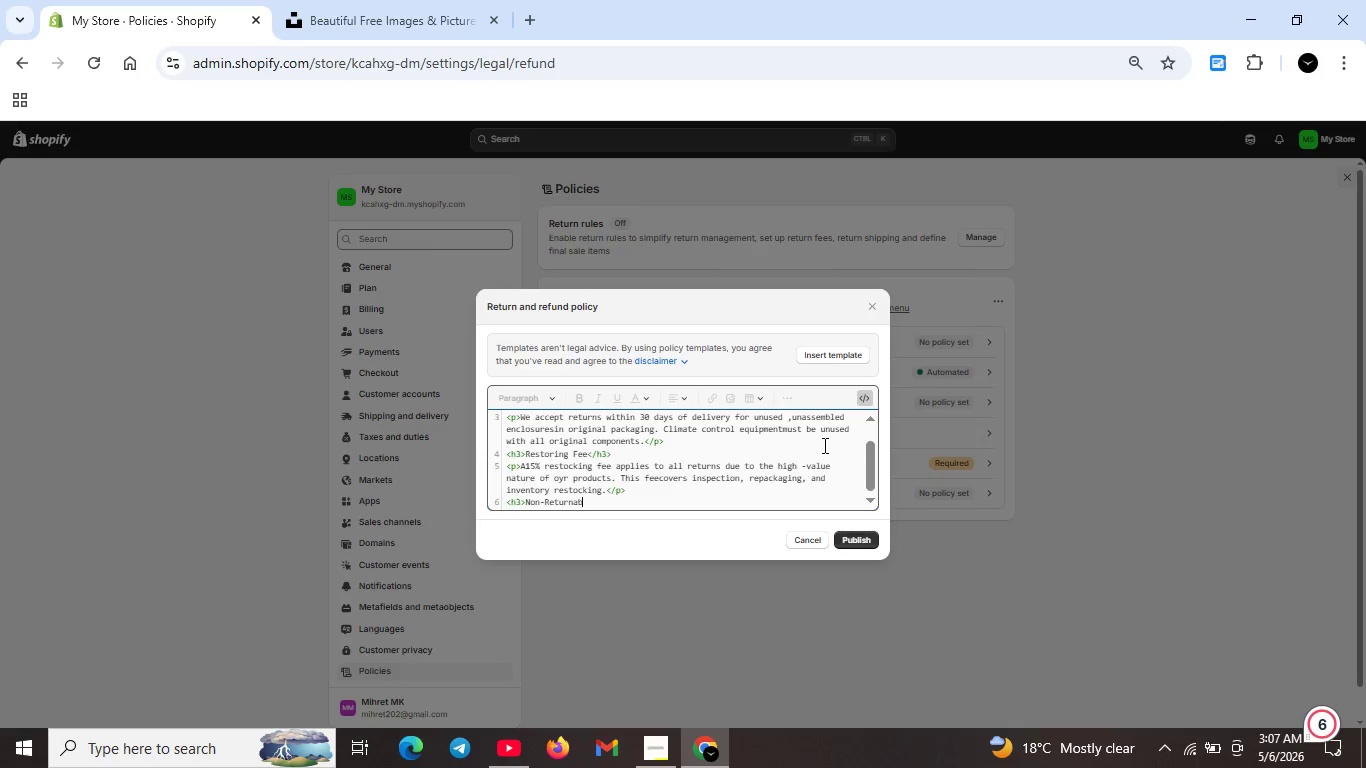 
key(Shift+Enter)
 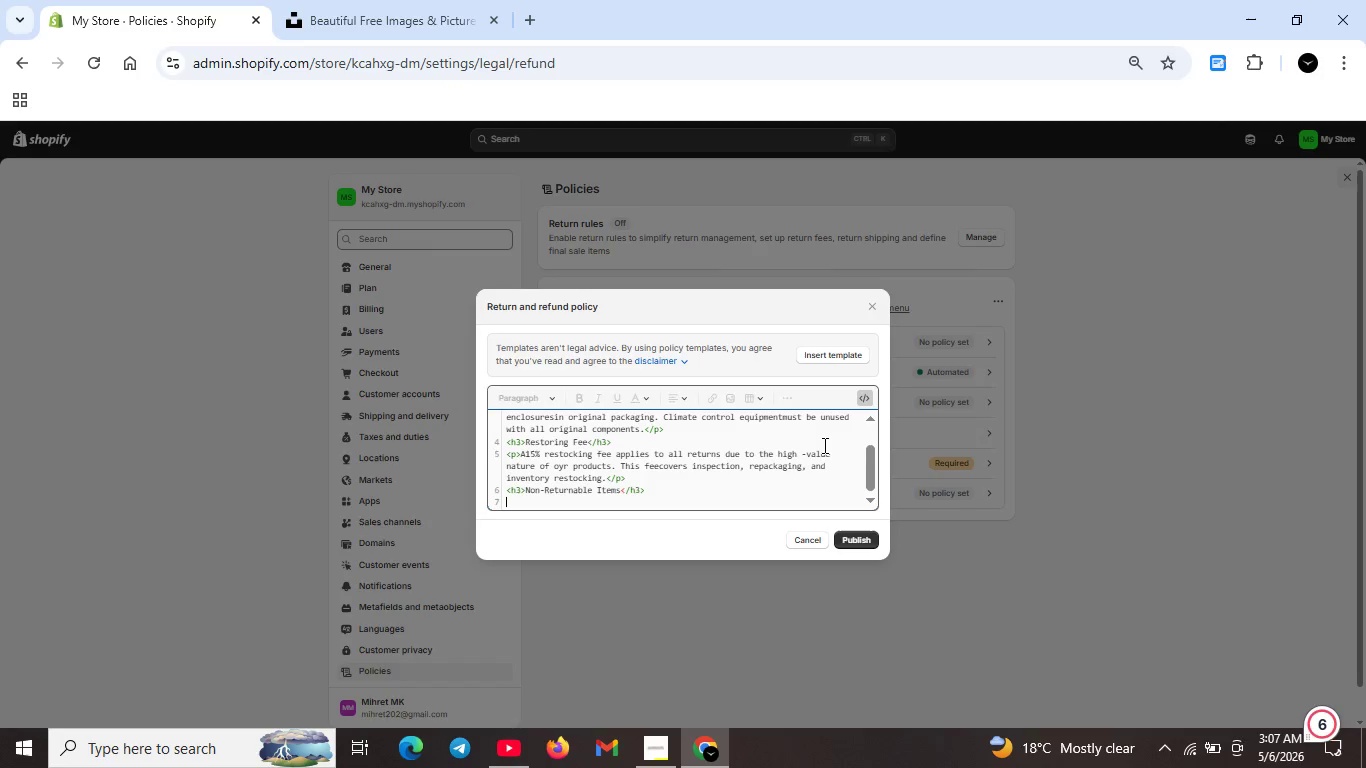 
key(Shift+Comma)
 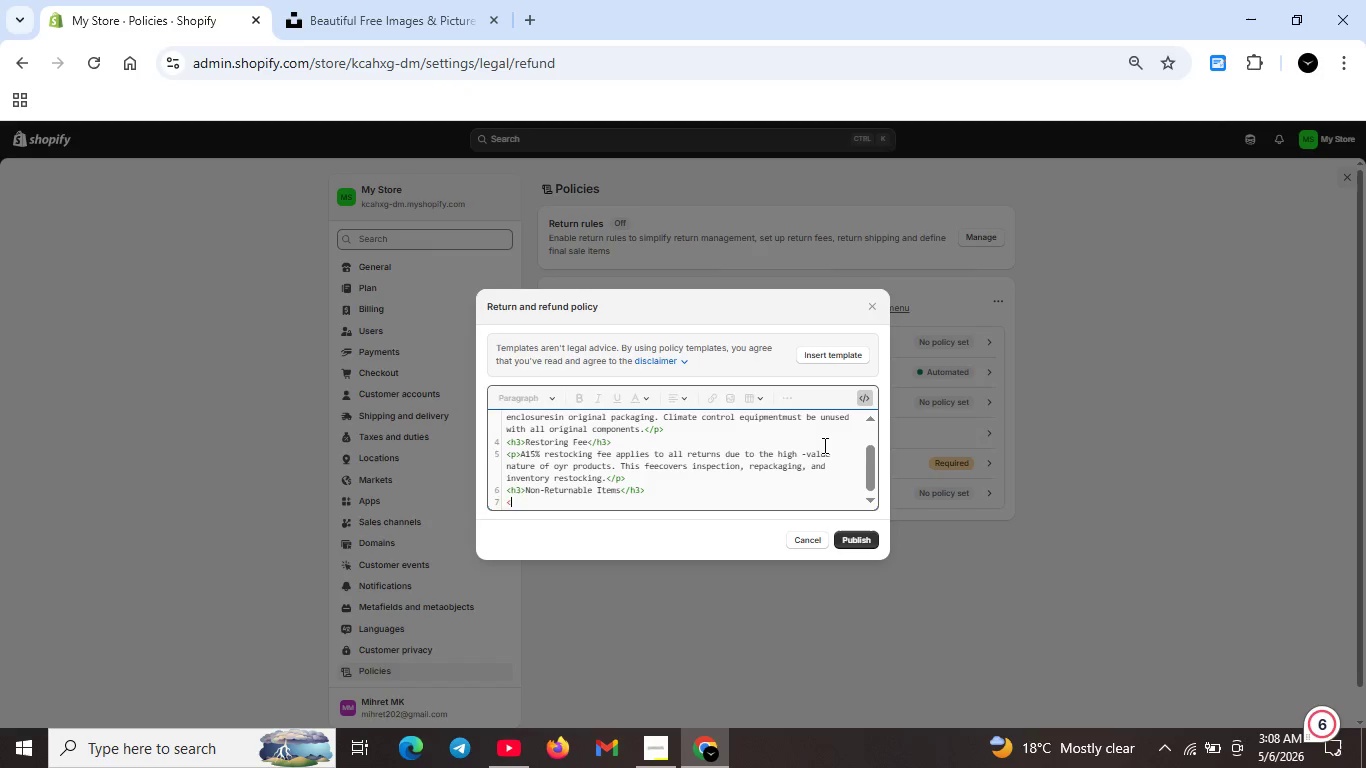 
type(ul>)
 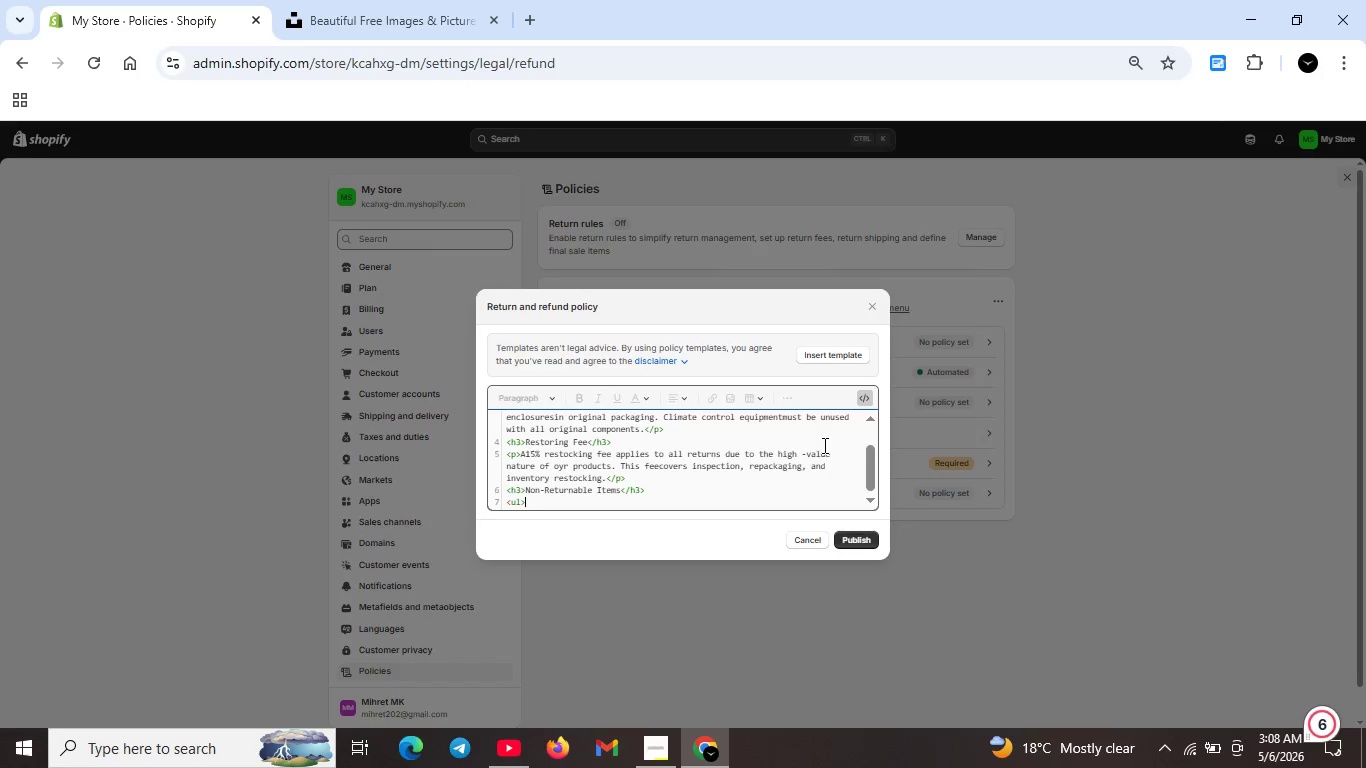 
key(Shift+Enter)
 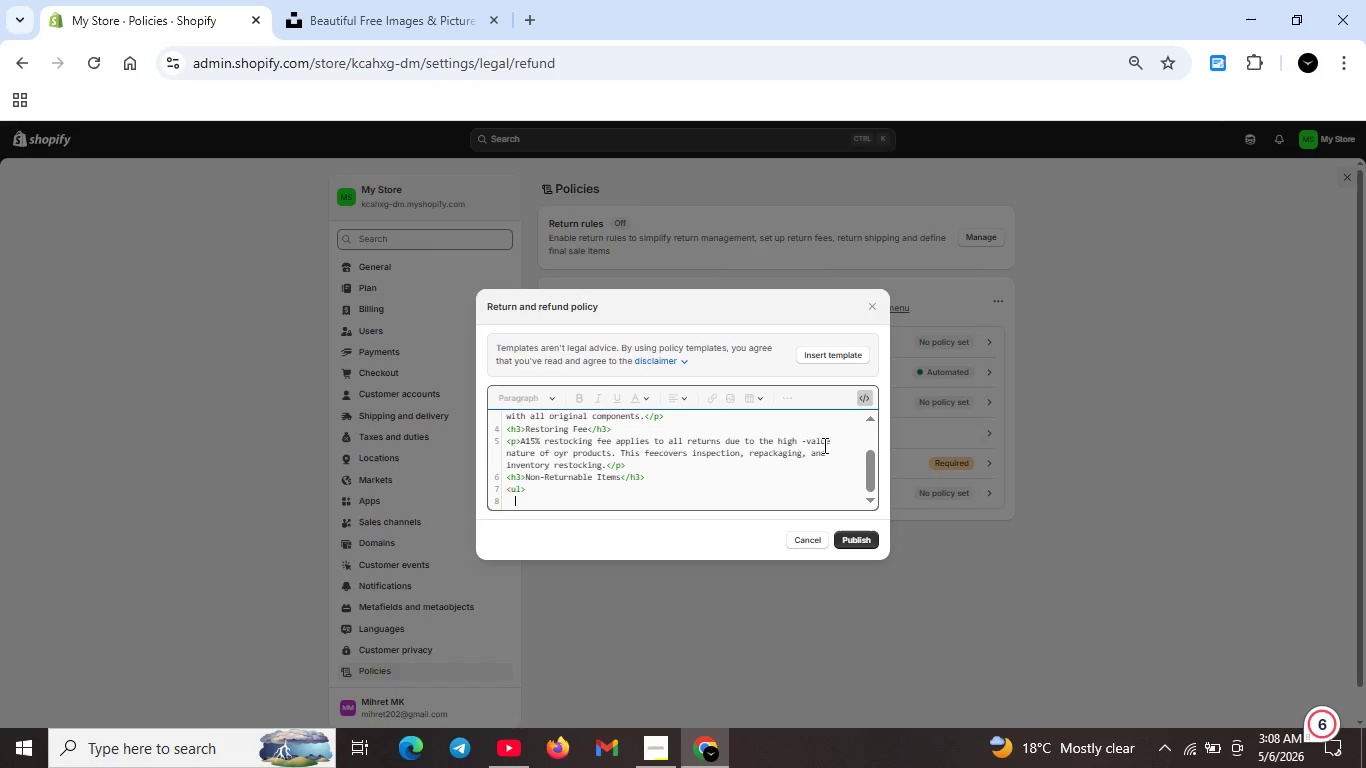 
type(<li>Custom-built enclosures (final sale)</li>)
 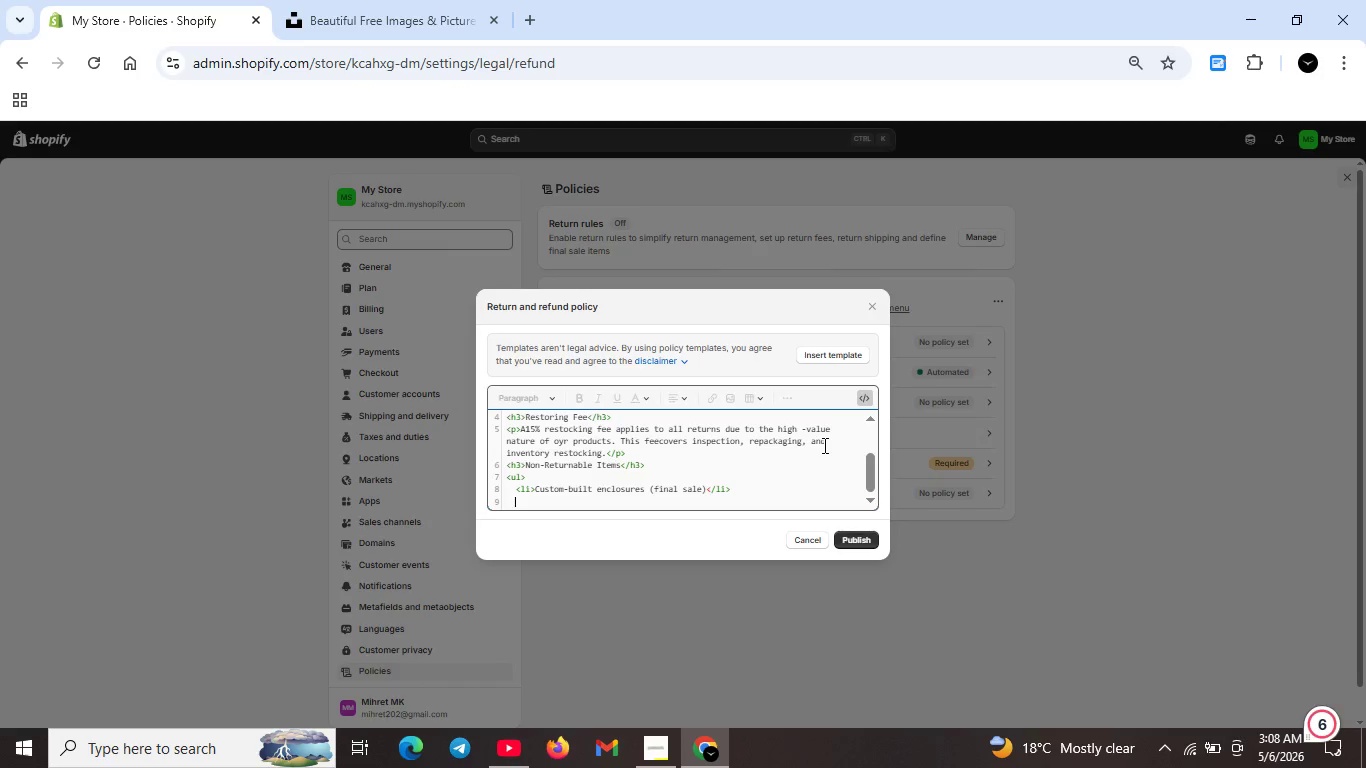 
 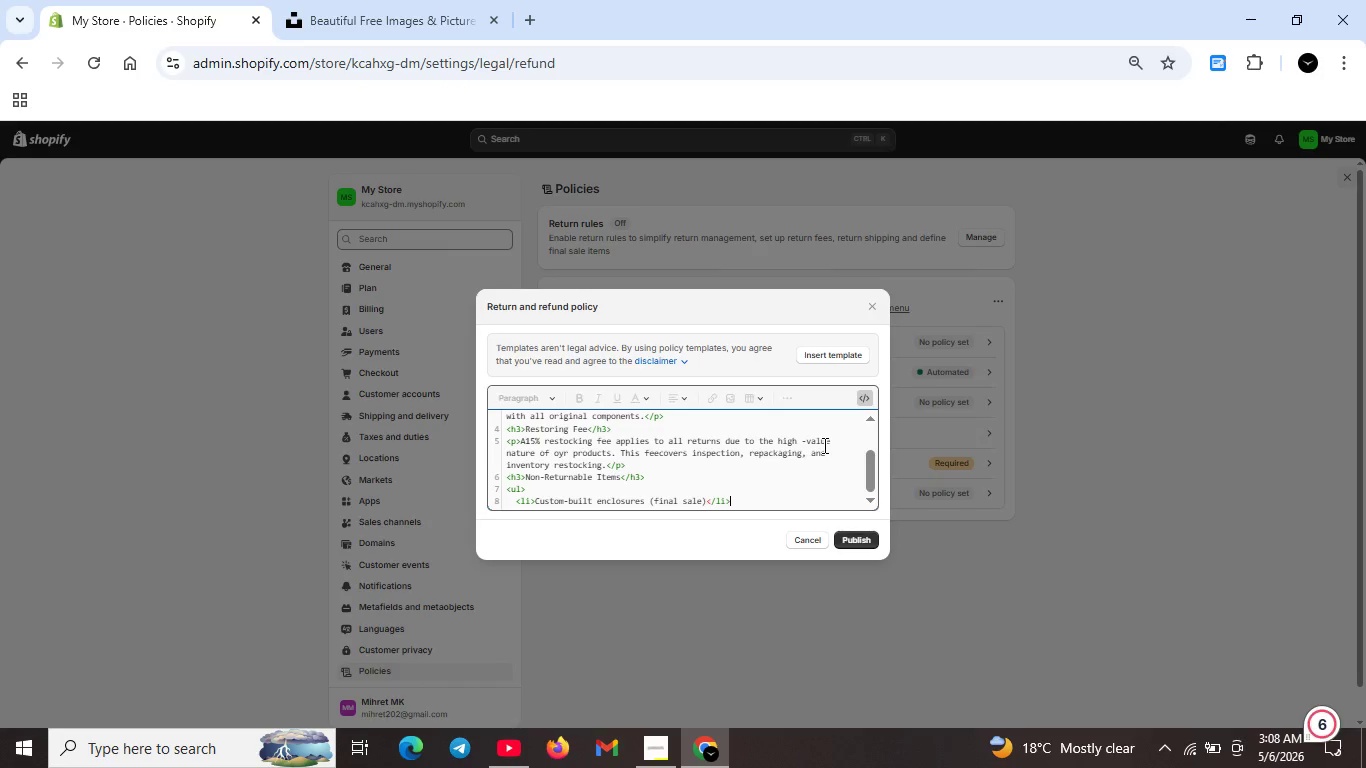 
key(Shift+Enter)
 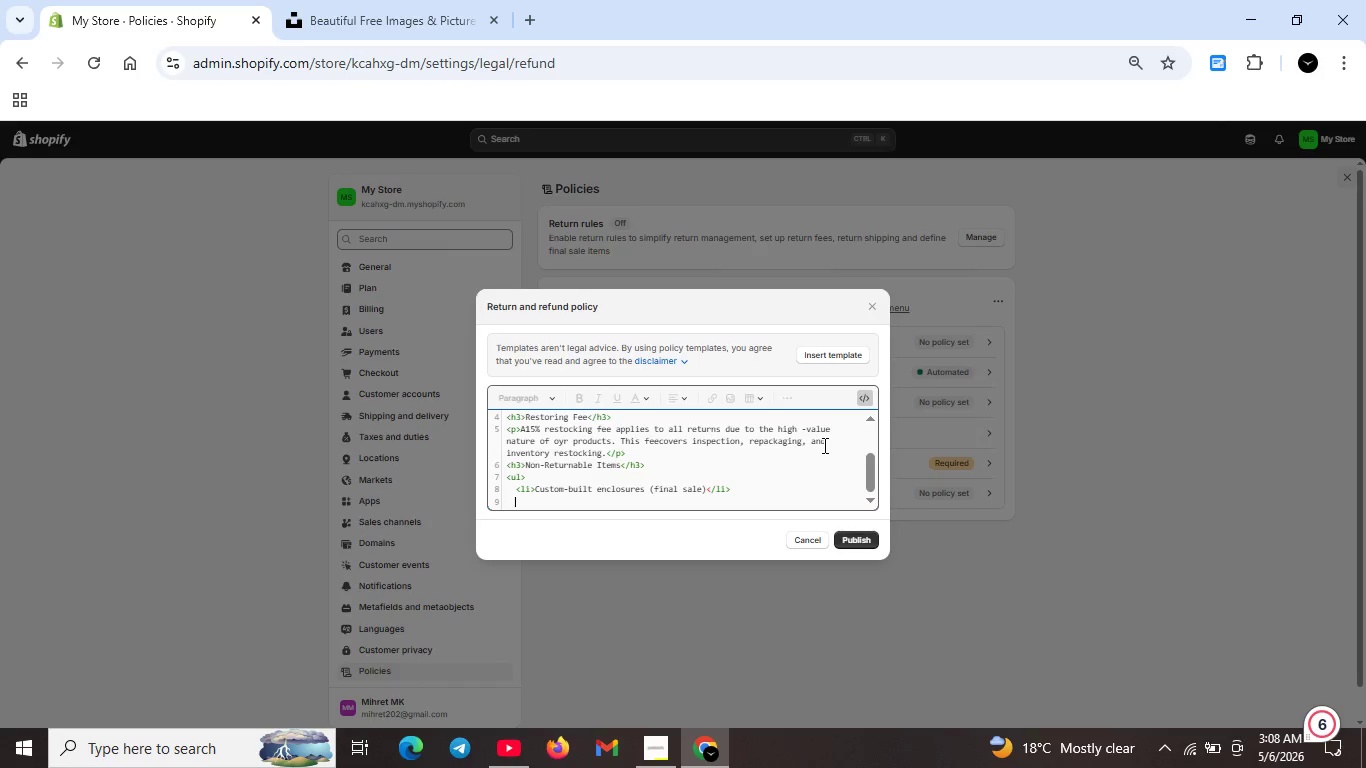 
type(<li>Used or assembled emclosures</li>)
 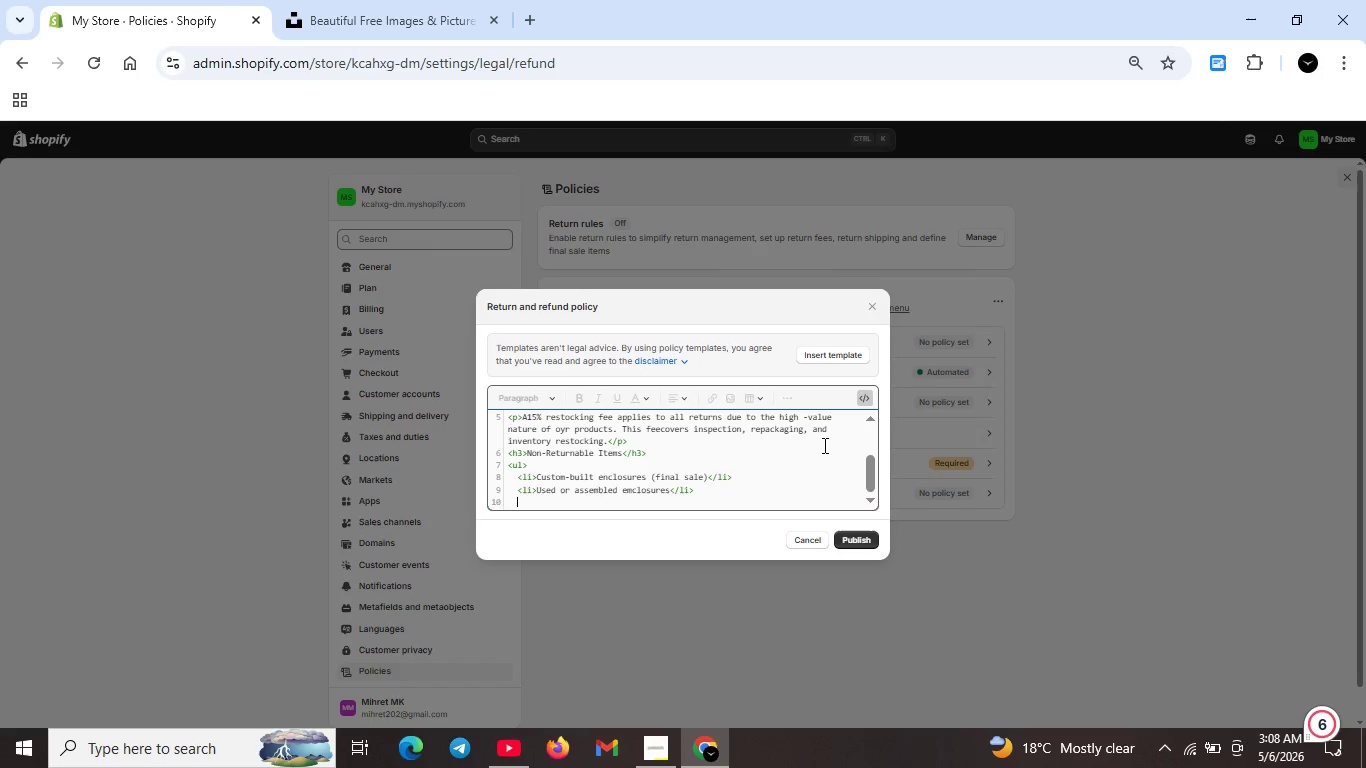 
 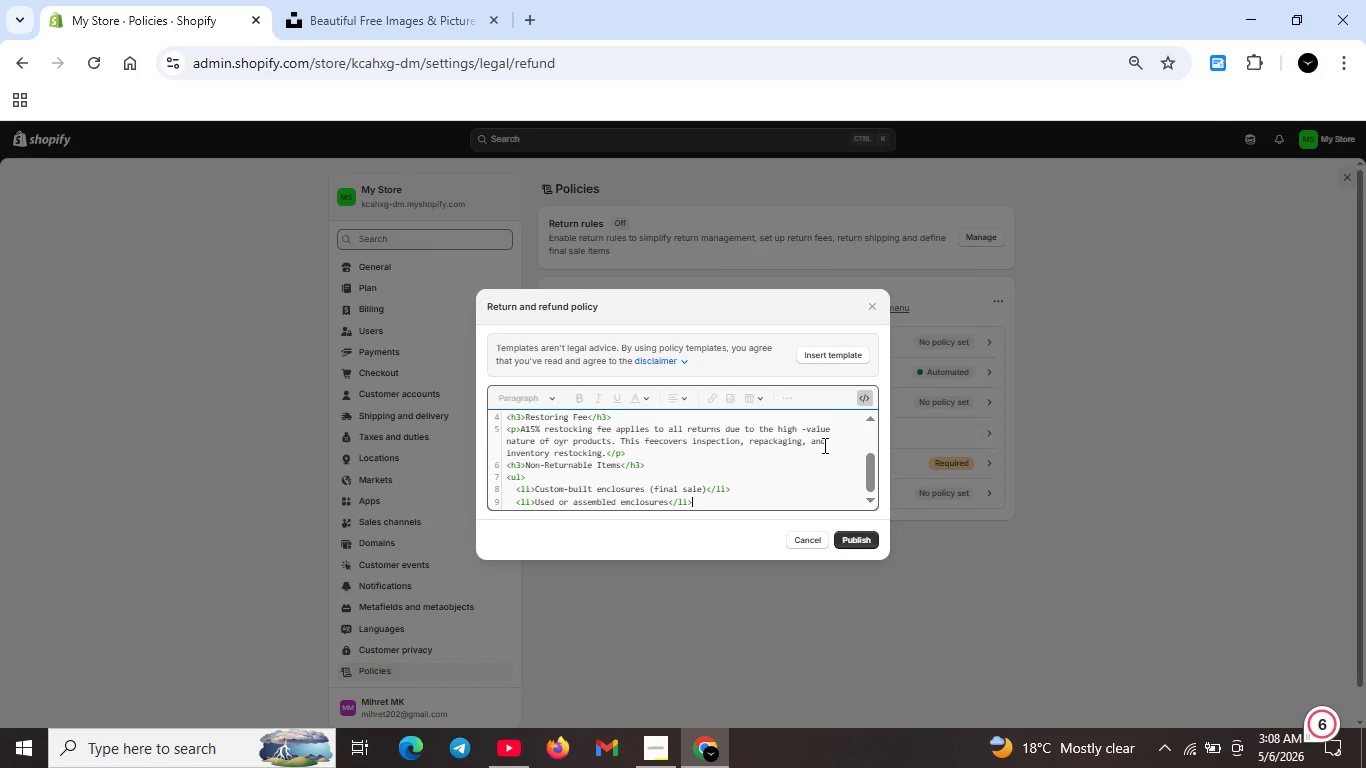 
key(Shift+Enter)
 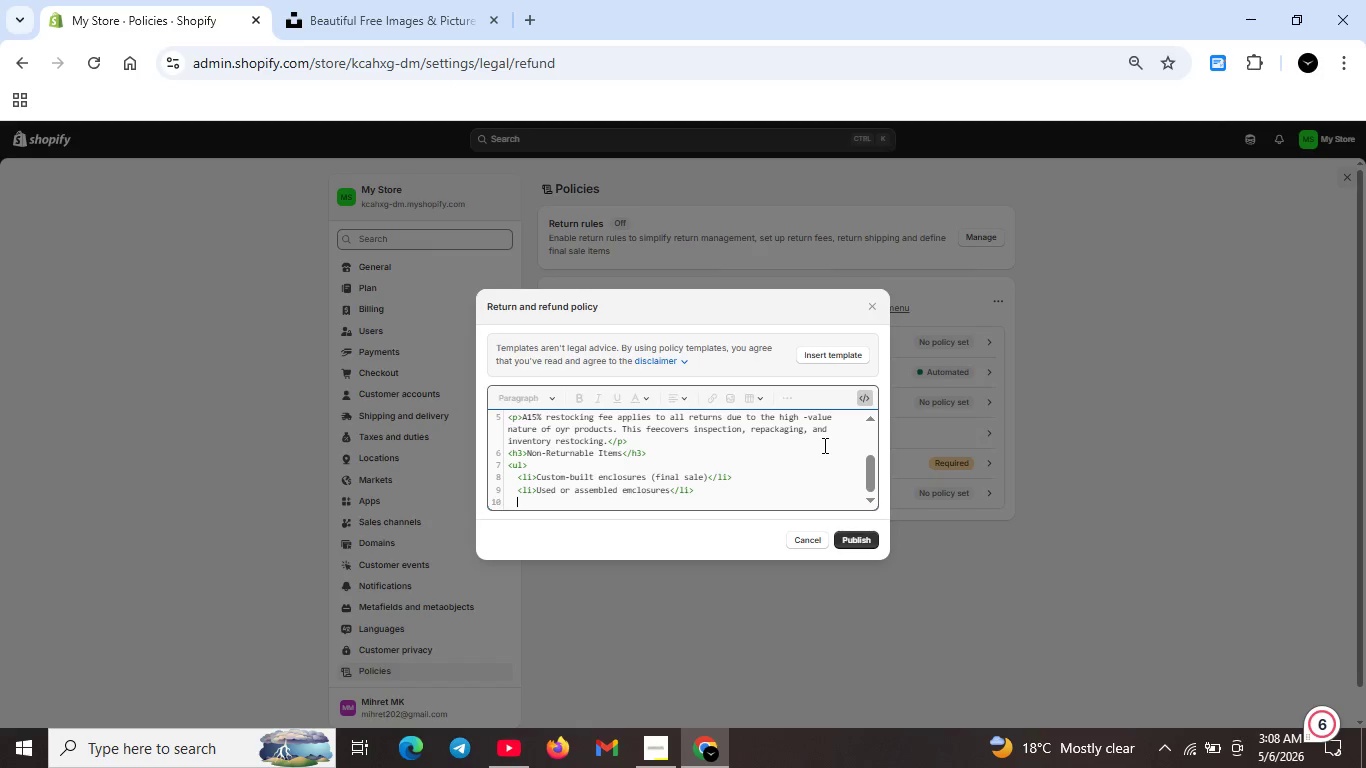 
type(<<li>Opened lighting and climate control equipent</li>)
 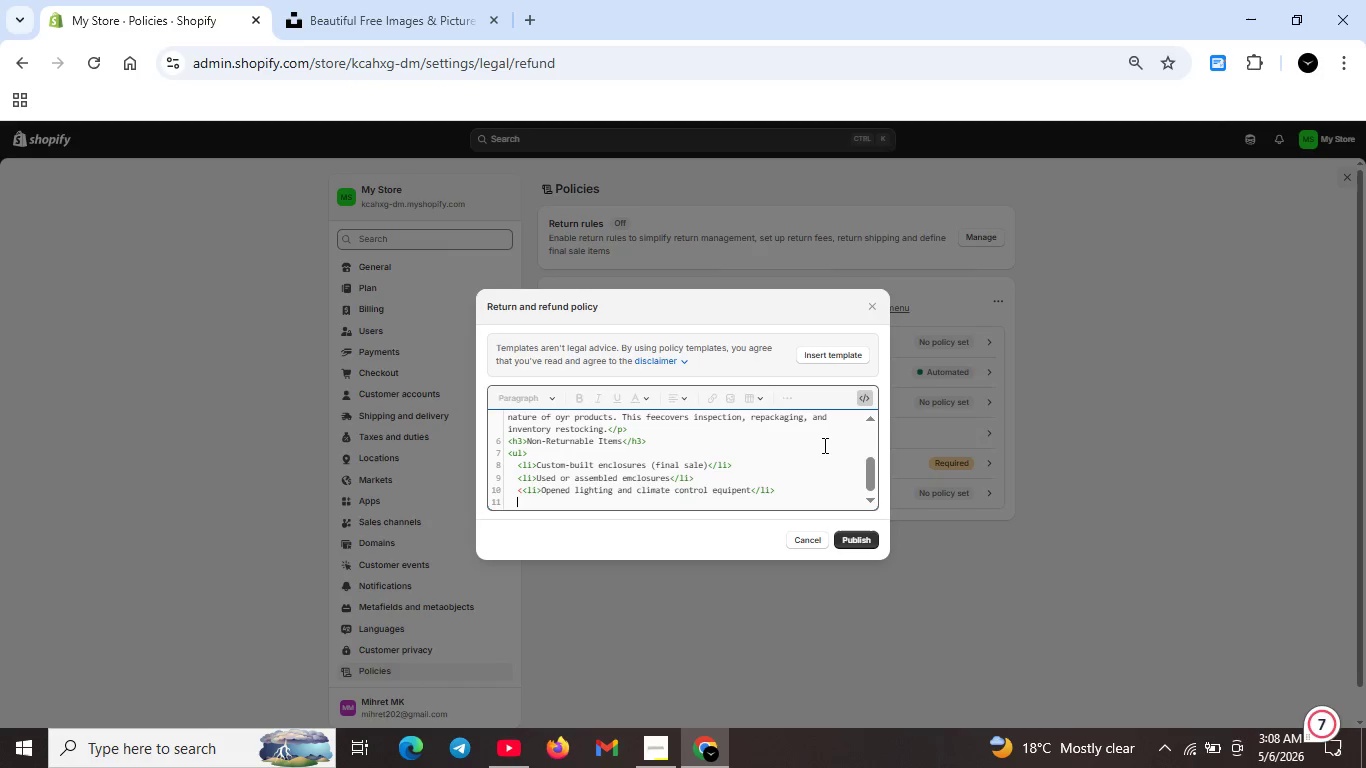 
key(Shift+Enter)
 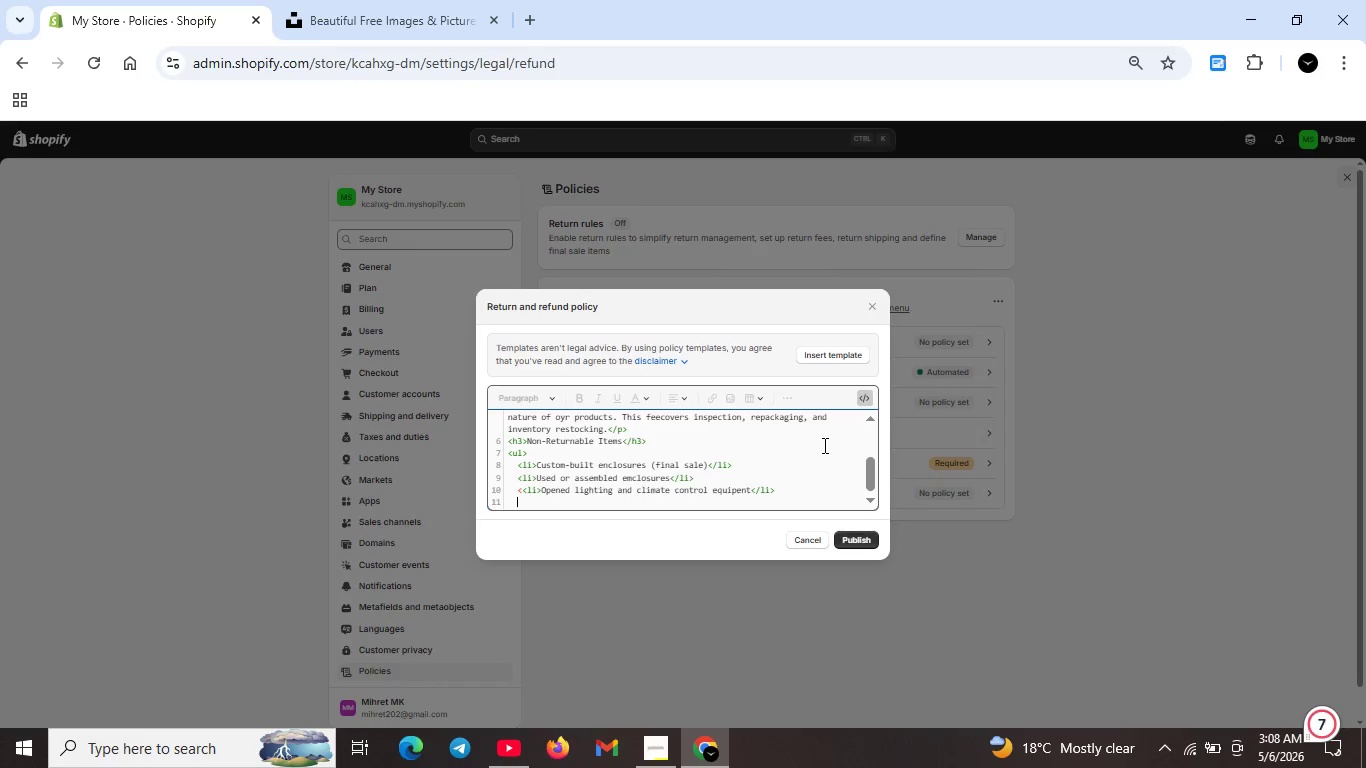 
type(<li>Bioactive supplies(substrate , cleaners, live materials)</li>)
 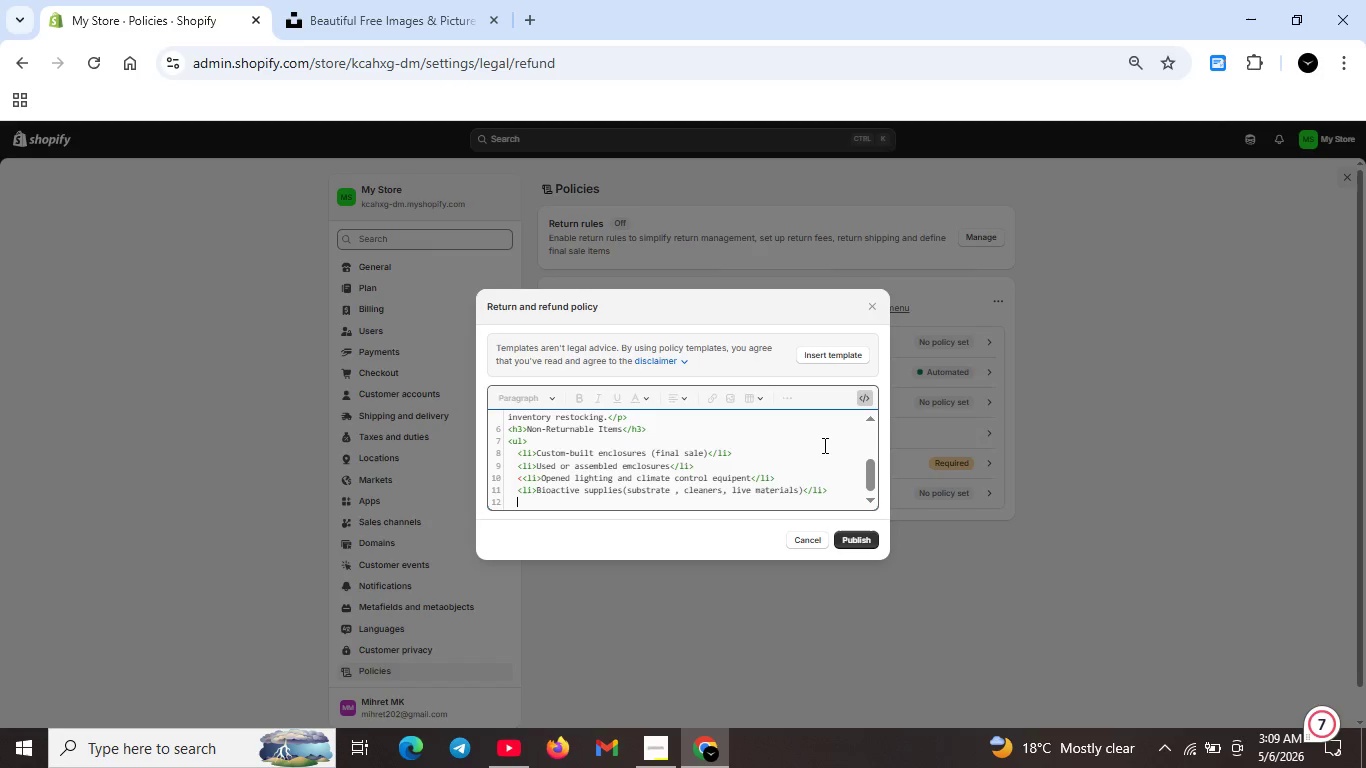 
 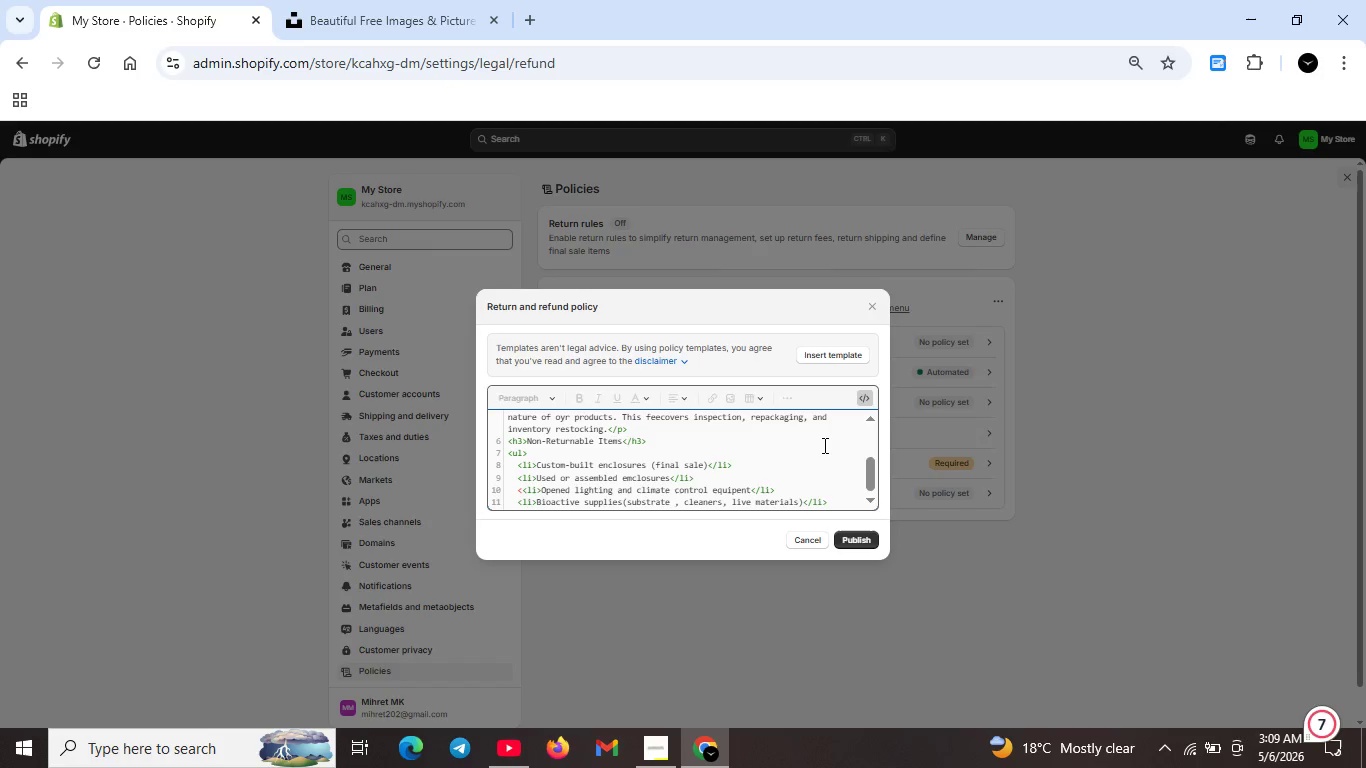 
key(Shift+Enter)
 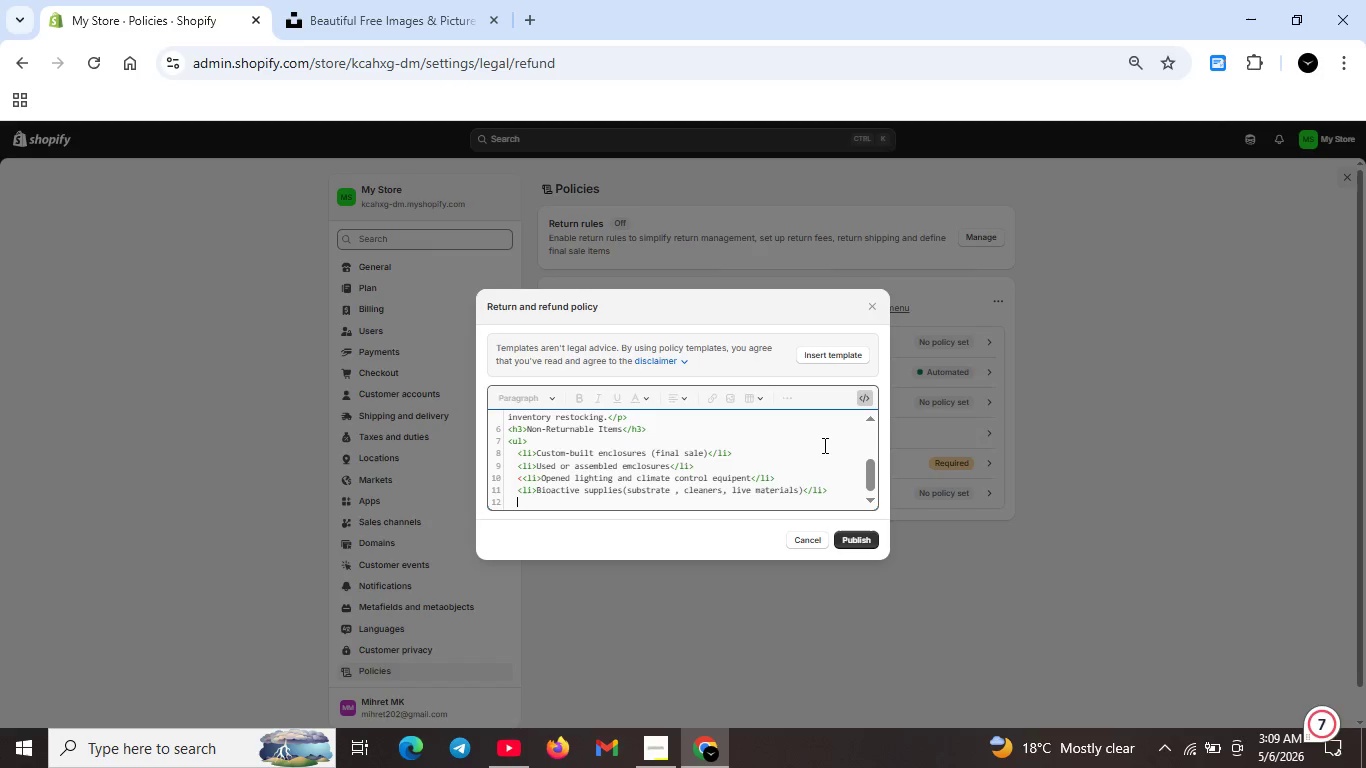 
type(<li>Items damaged due to improper installation<li>)
 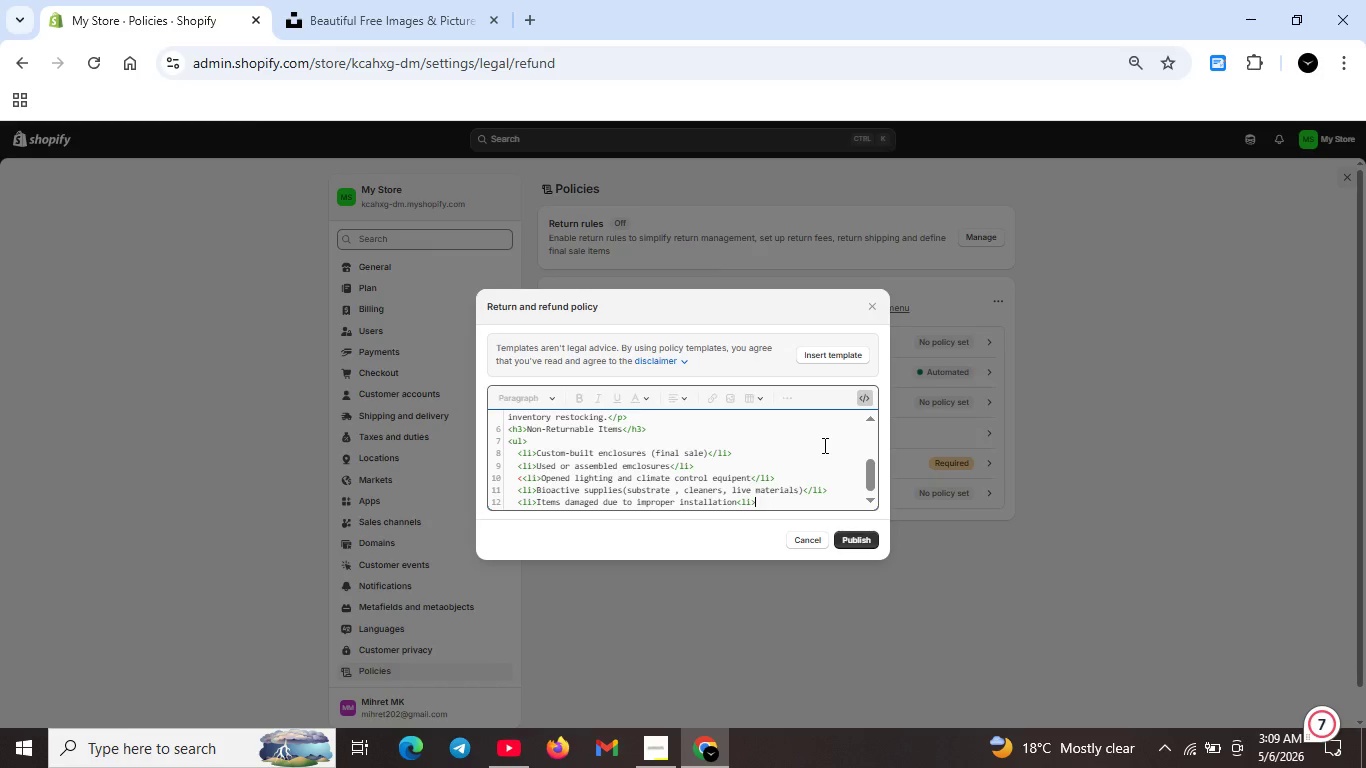 
key(Shift+Enter)
 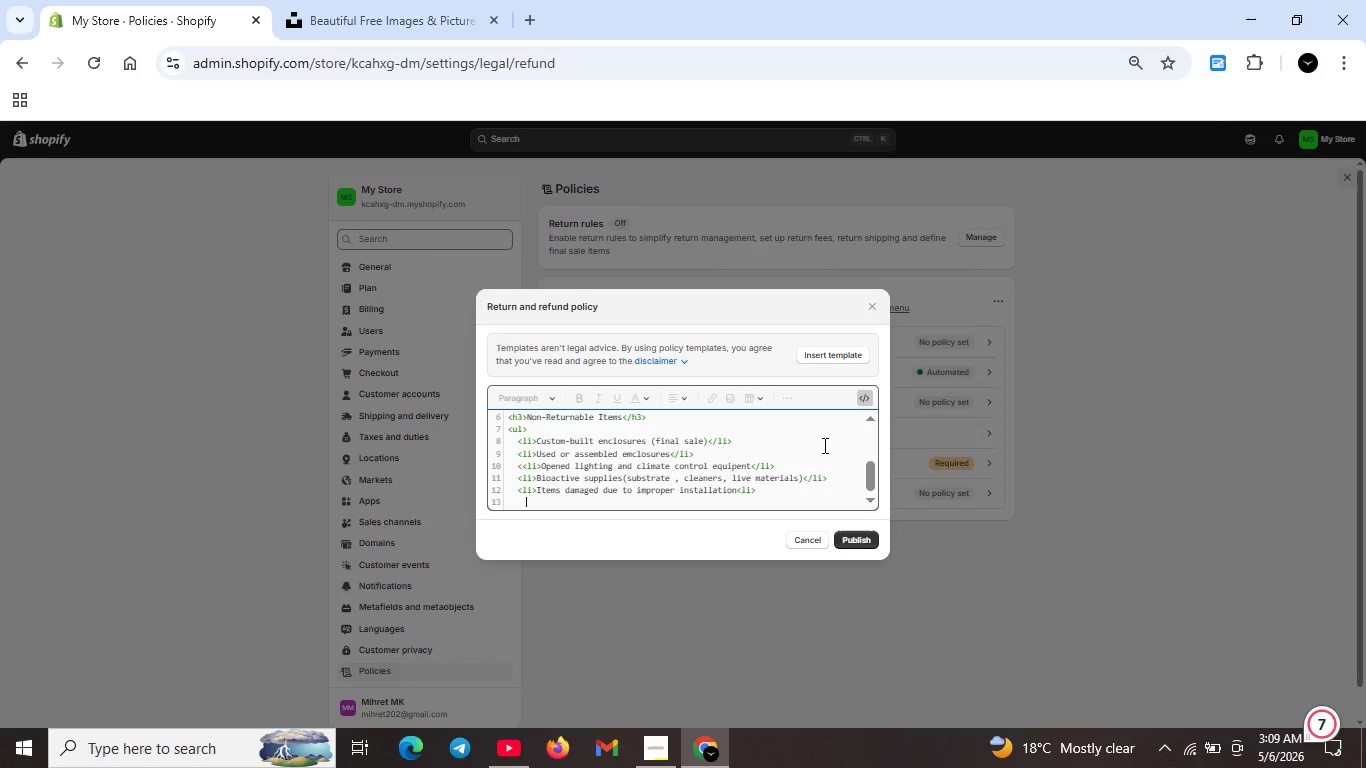 
type(</ul>)
 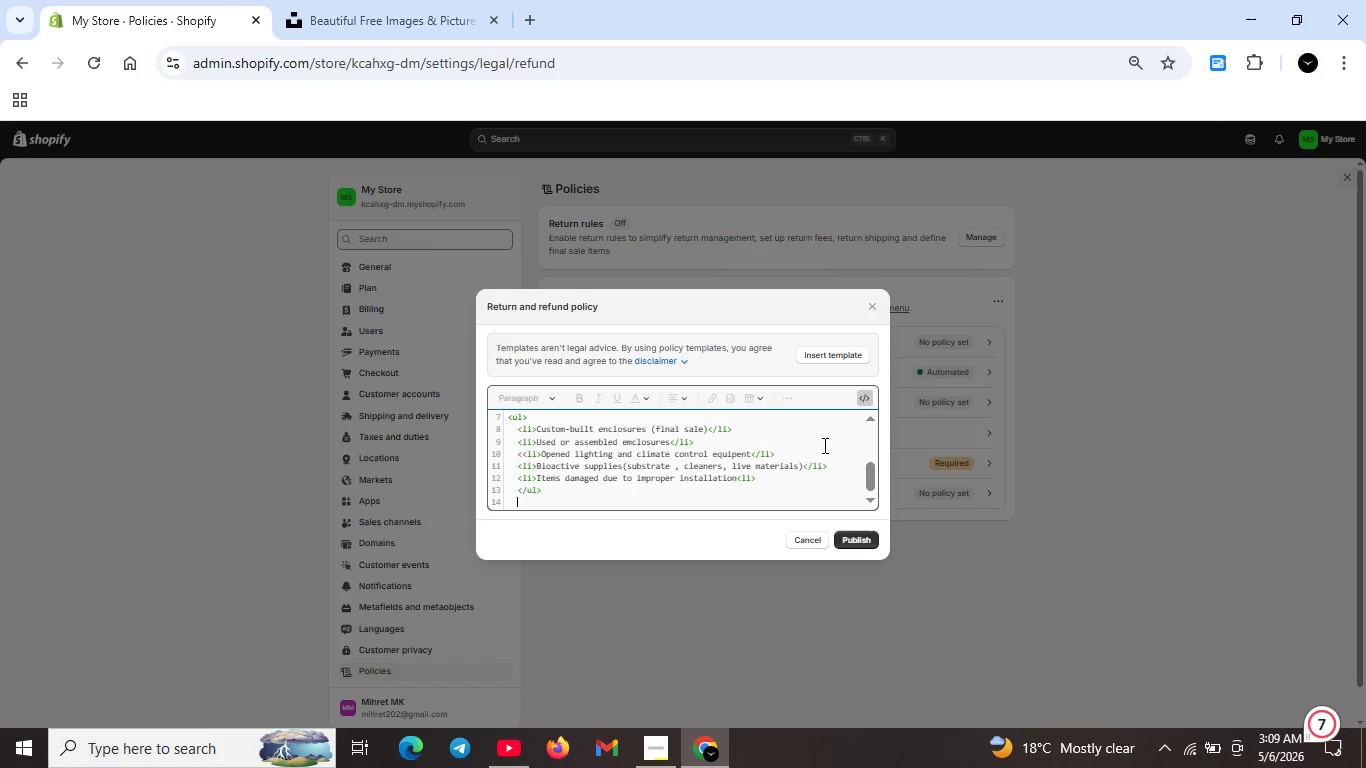 
 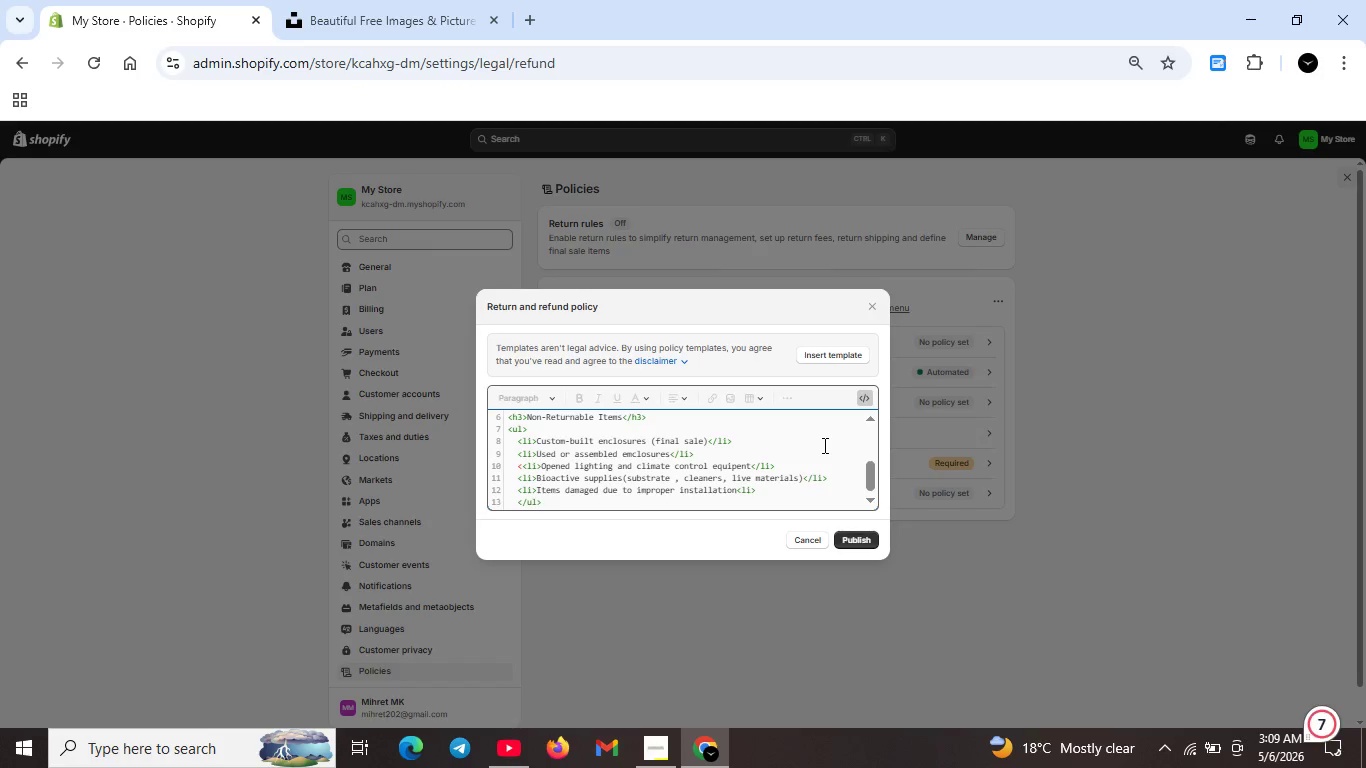 
key(Shift+Enter)
 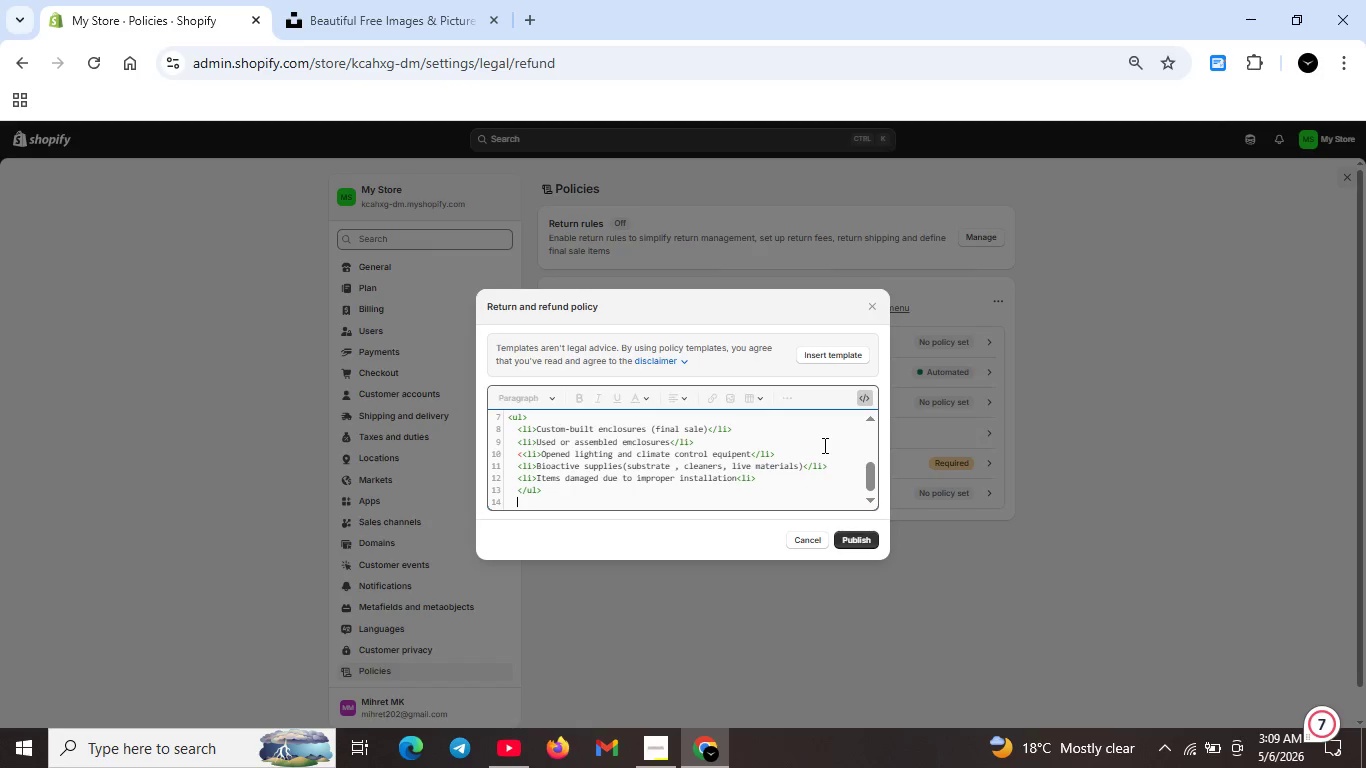 
type(<h3>)
 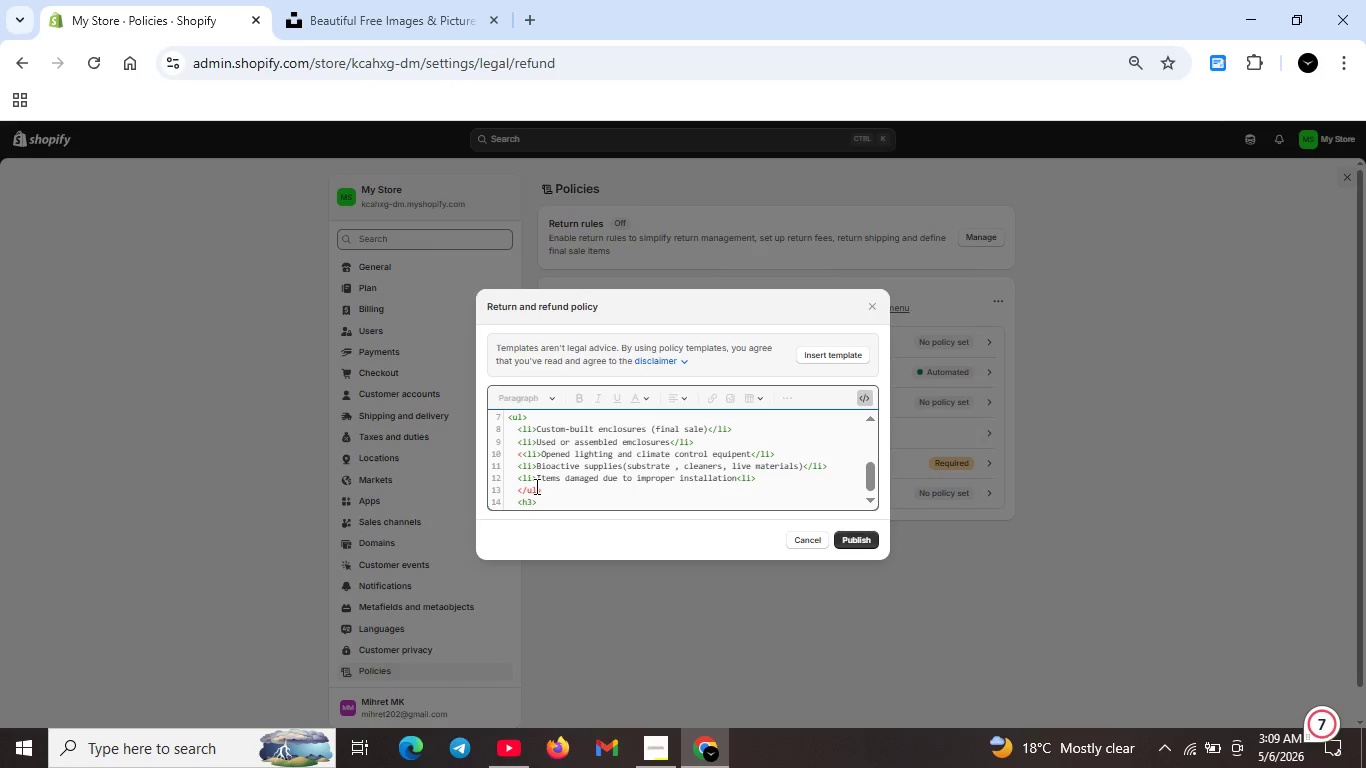 
wait(8.12)
 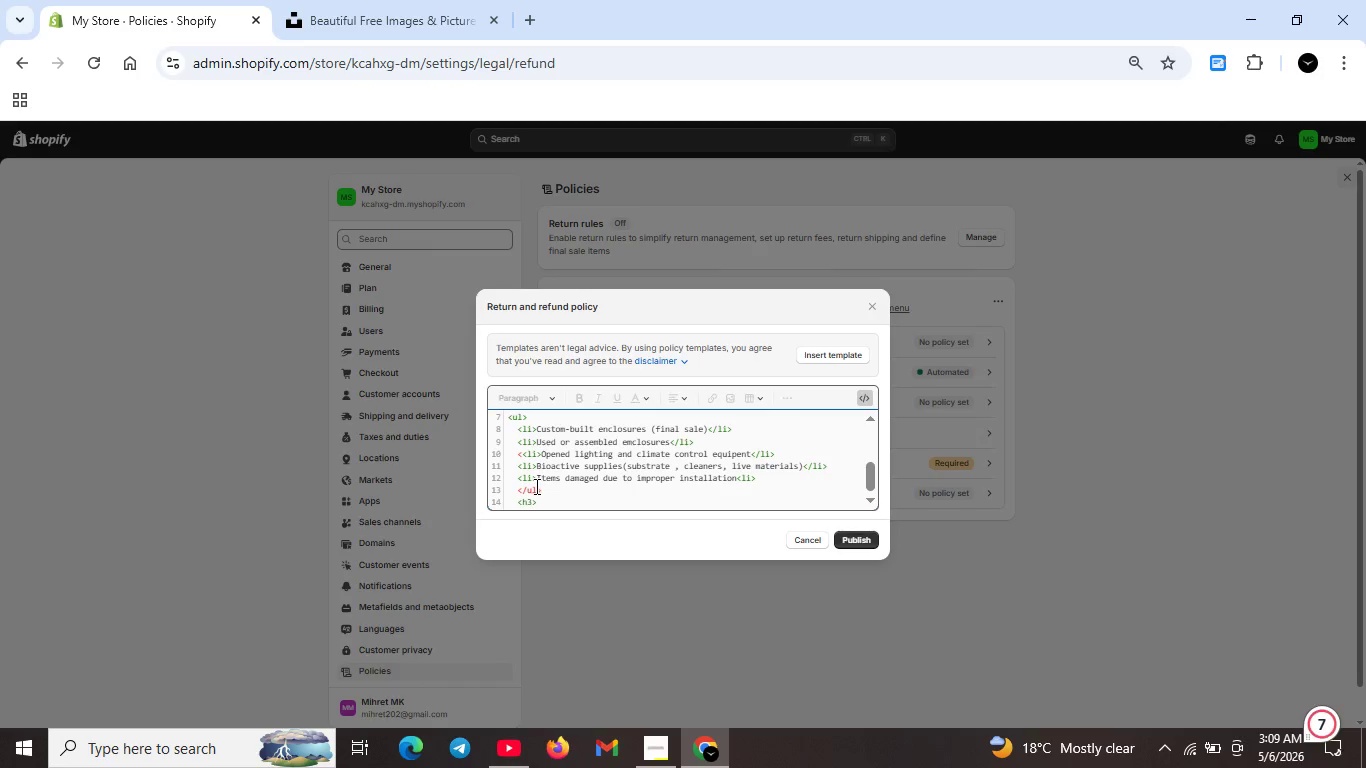 
left_click([519, 456])
 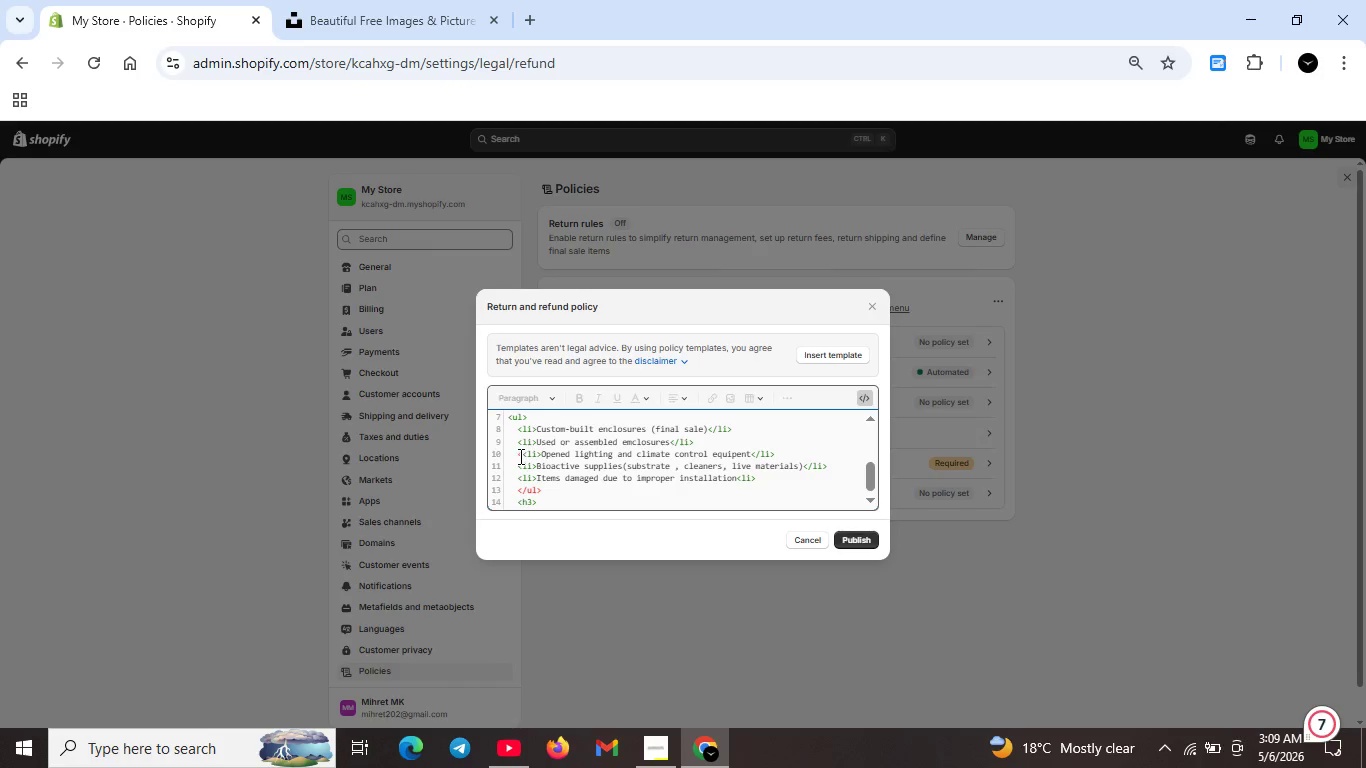 
key(ArrowRight)
 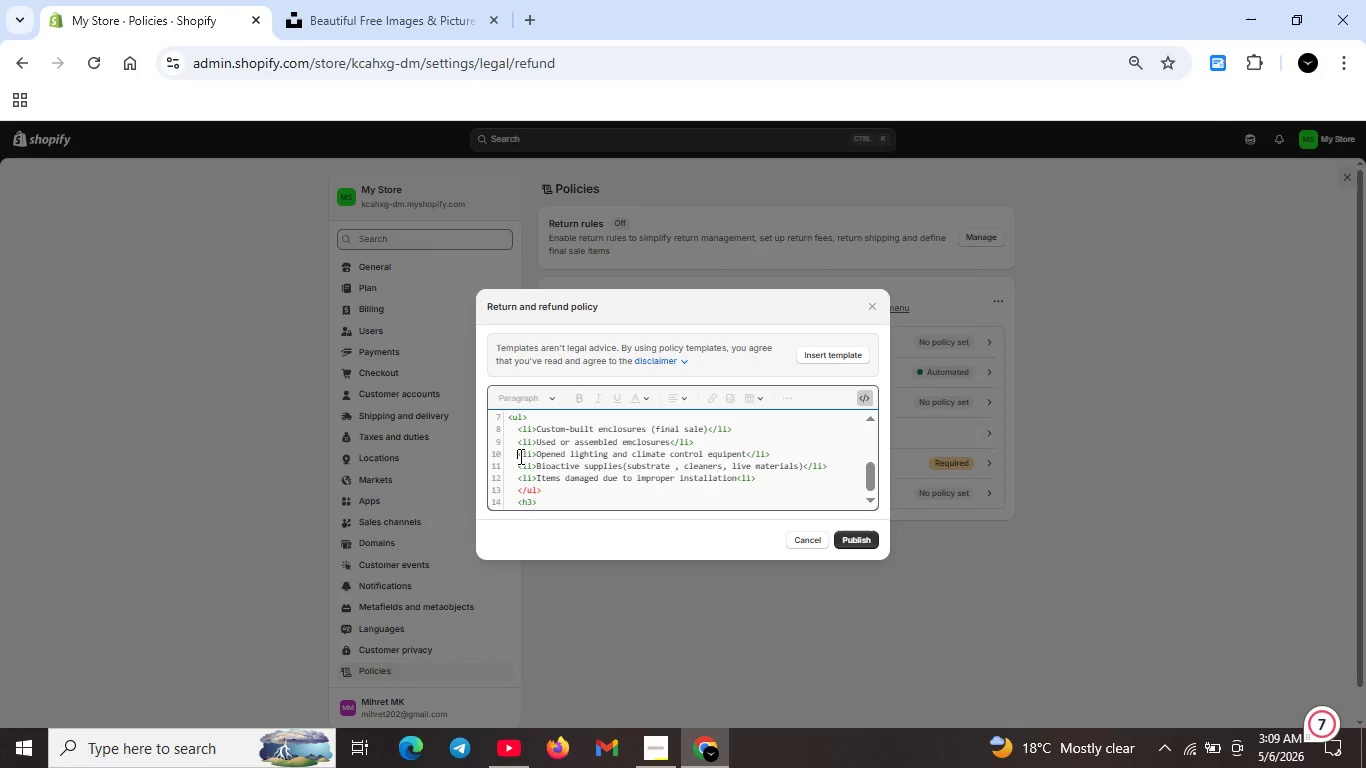 
key(Backspace)
 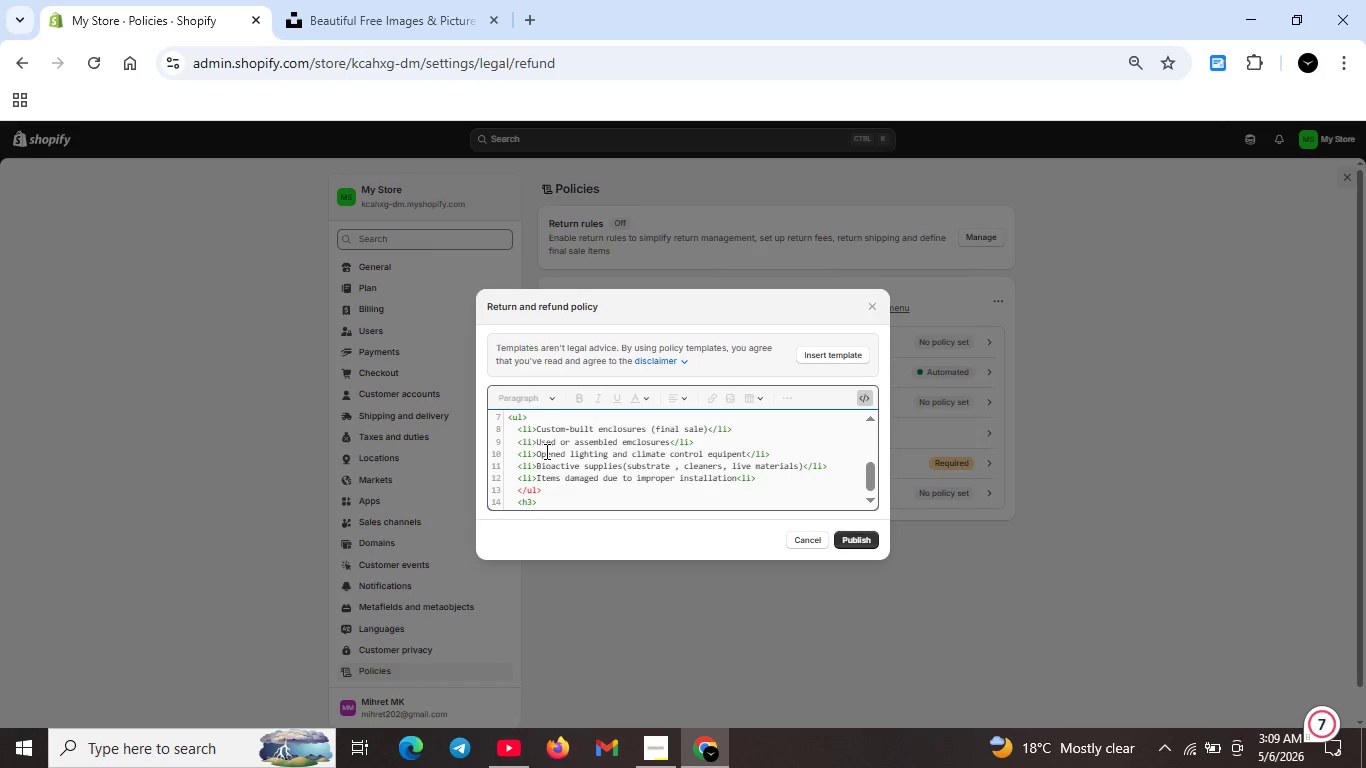 
scroll: coordinate [545, 451], scroll_direction: none, amount: 0.0
 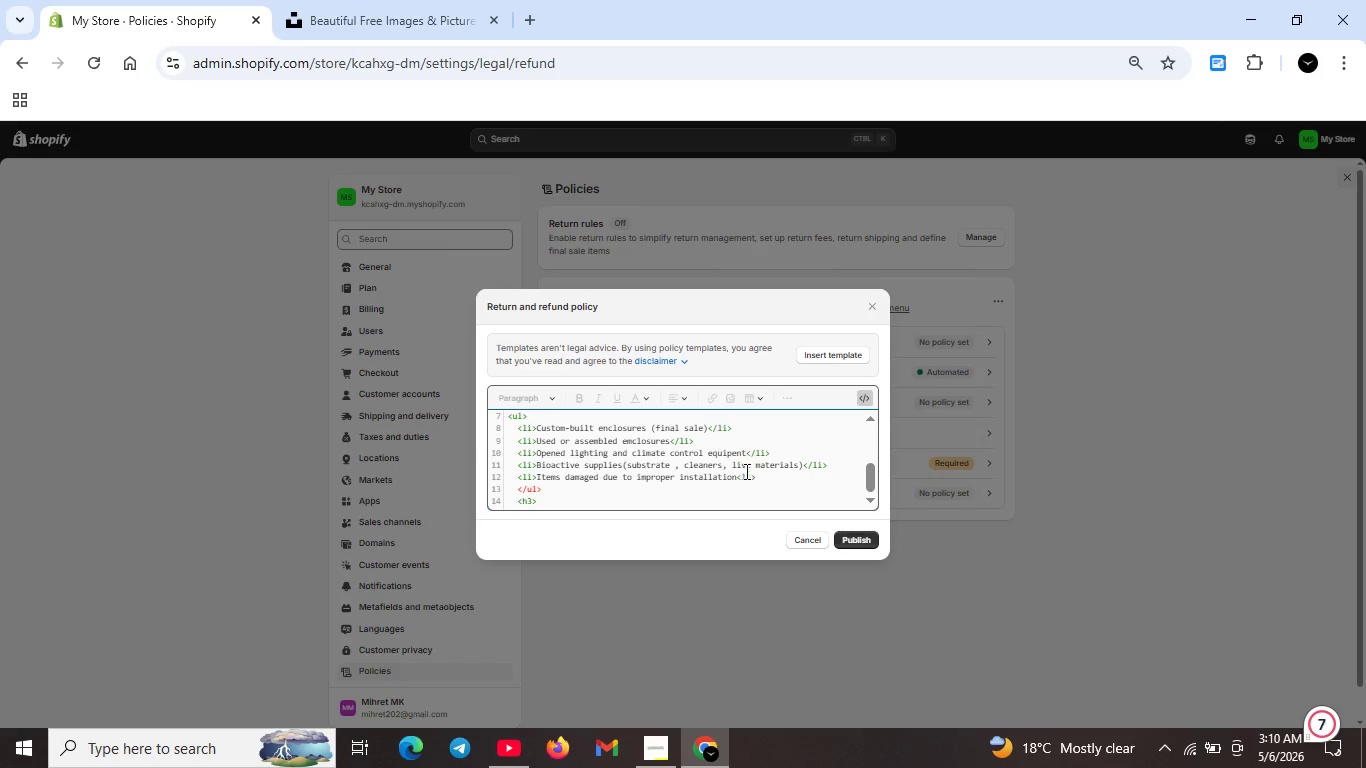 
left_click([739, 475])
 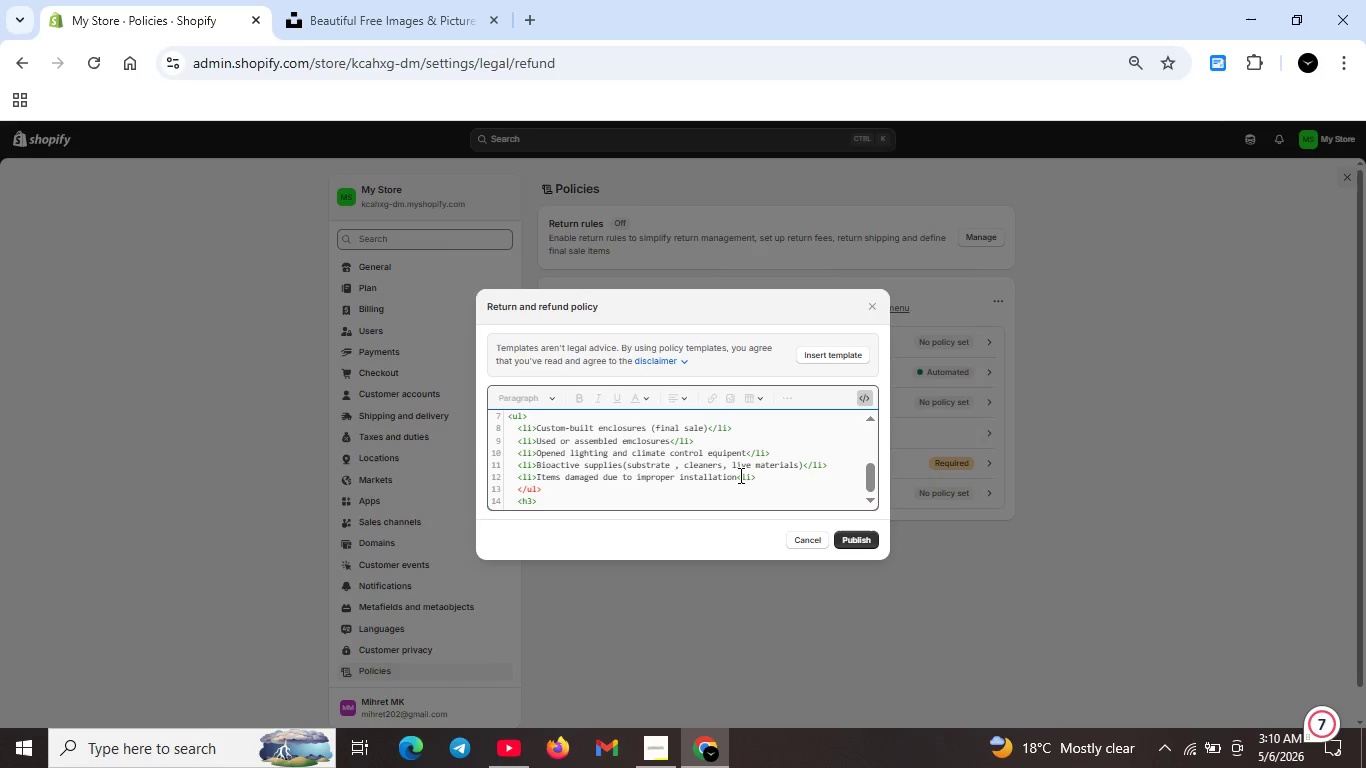 
key(ArrowRight)
 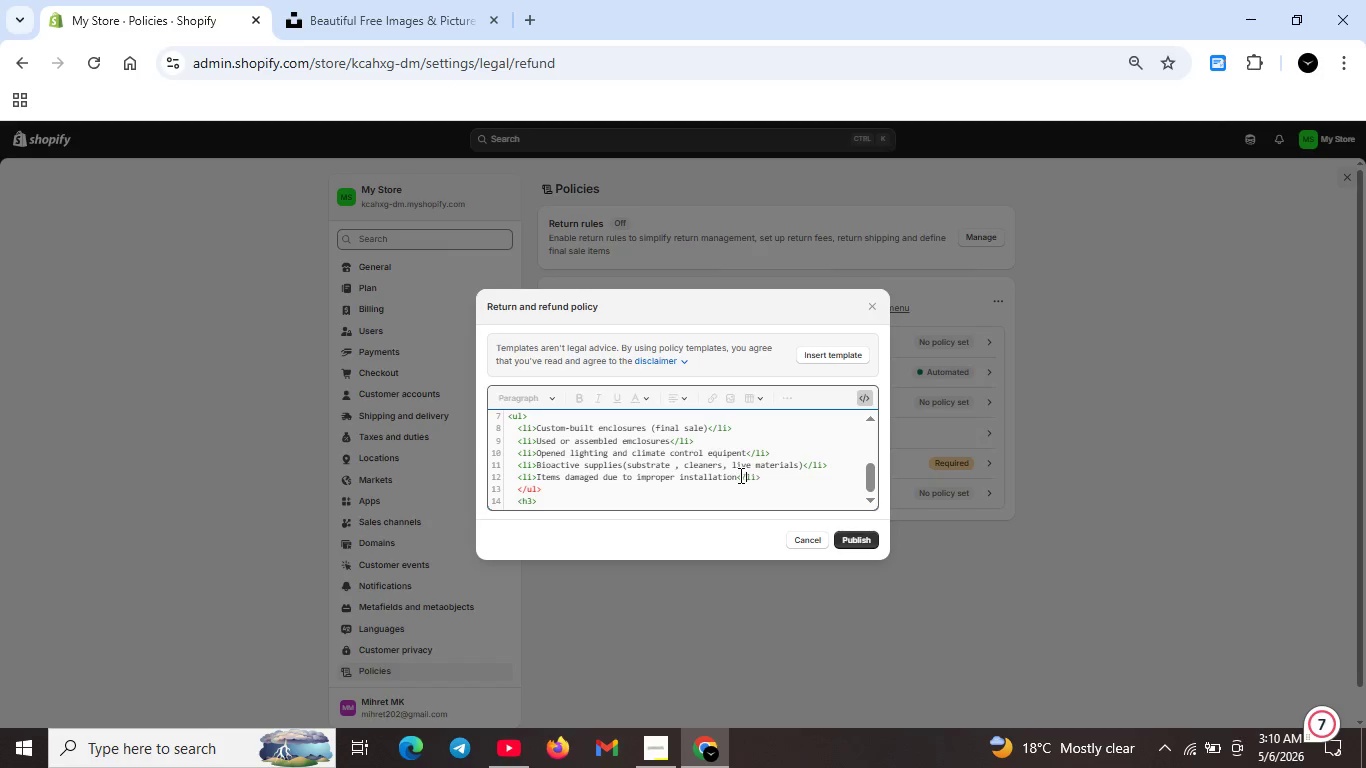 
key(Slash)
 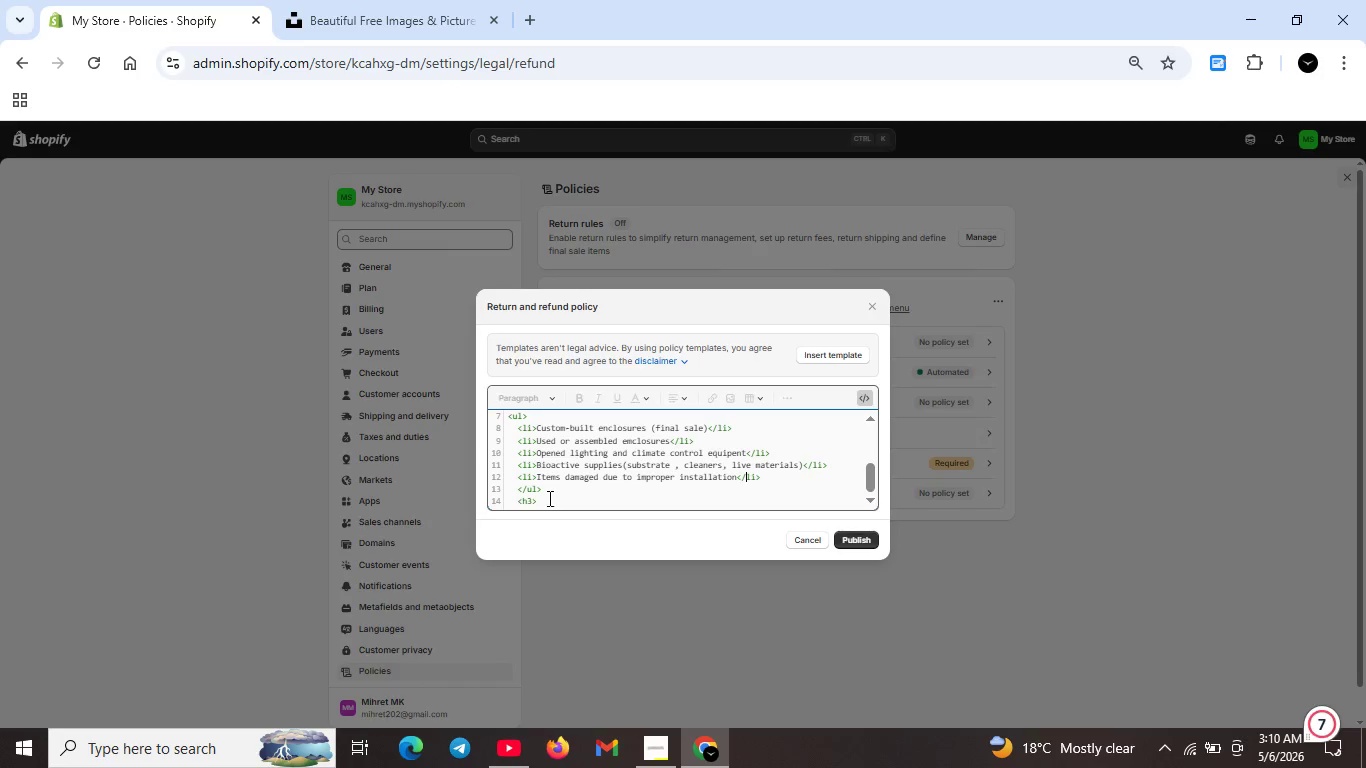 
left_click([547, 498])
 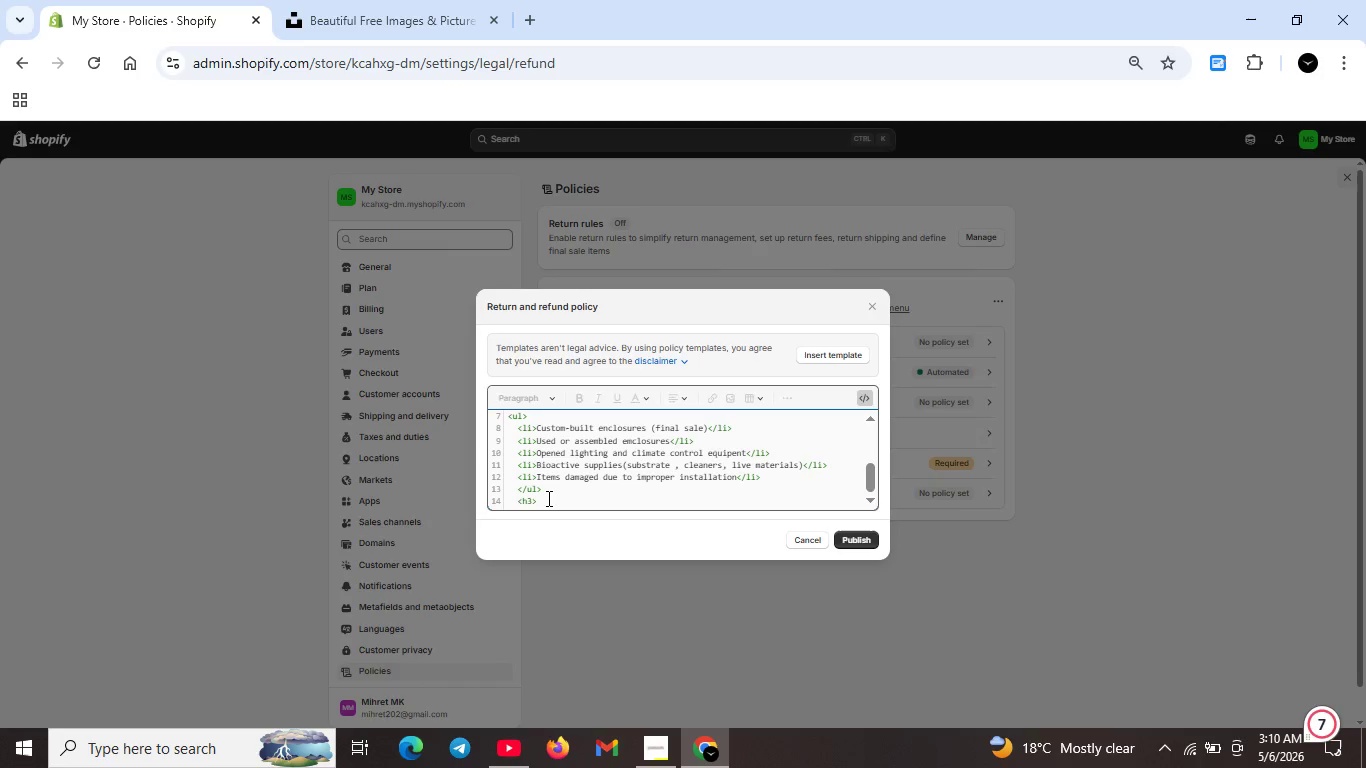 
key(CapsLock)
 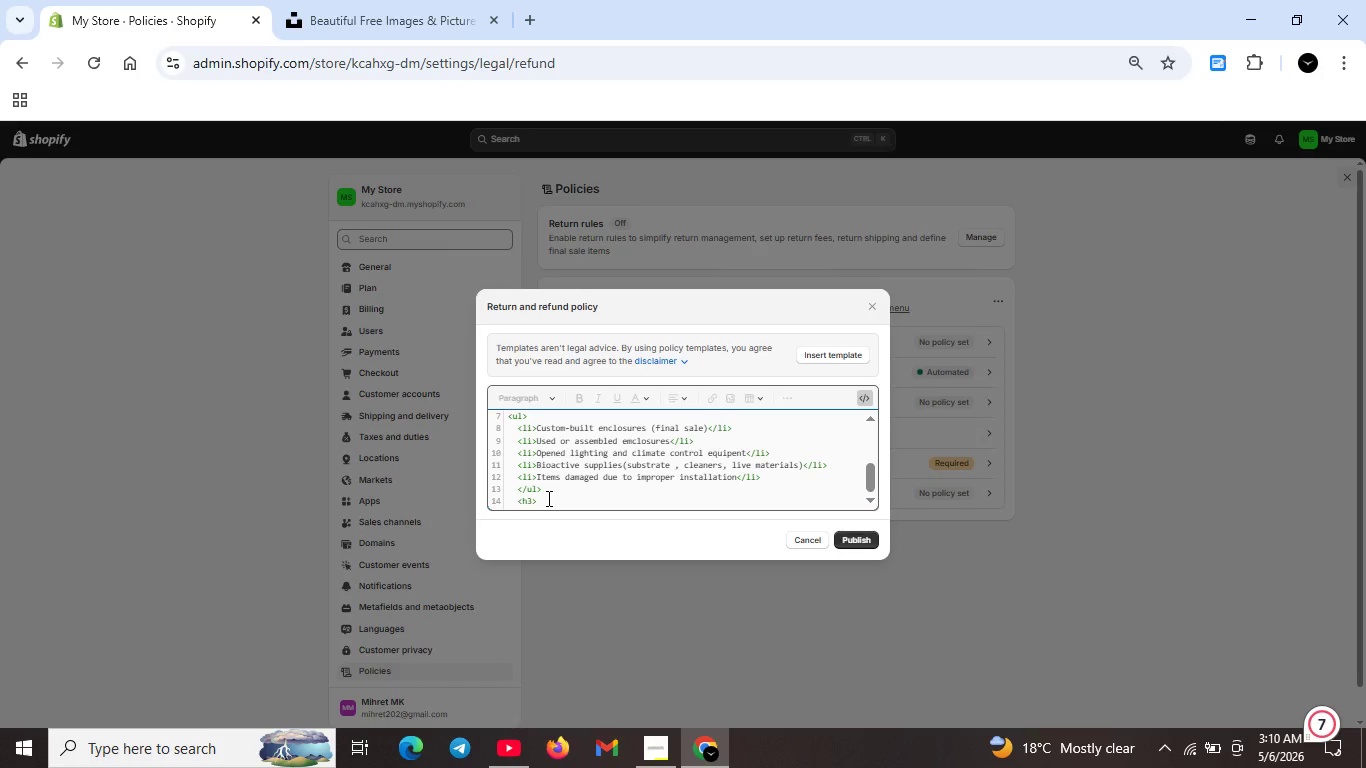 
type(Damaged in t)
key(Backspace)
type(Transit </h3>)
 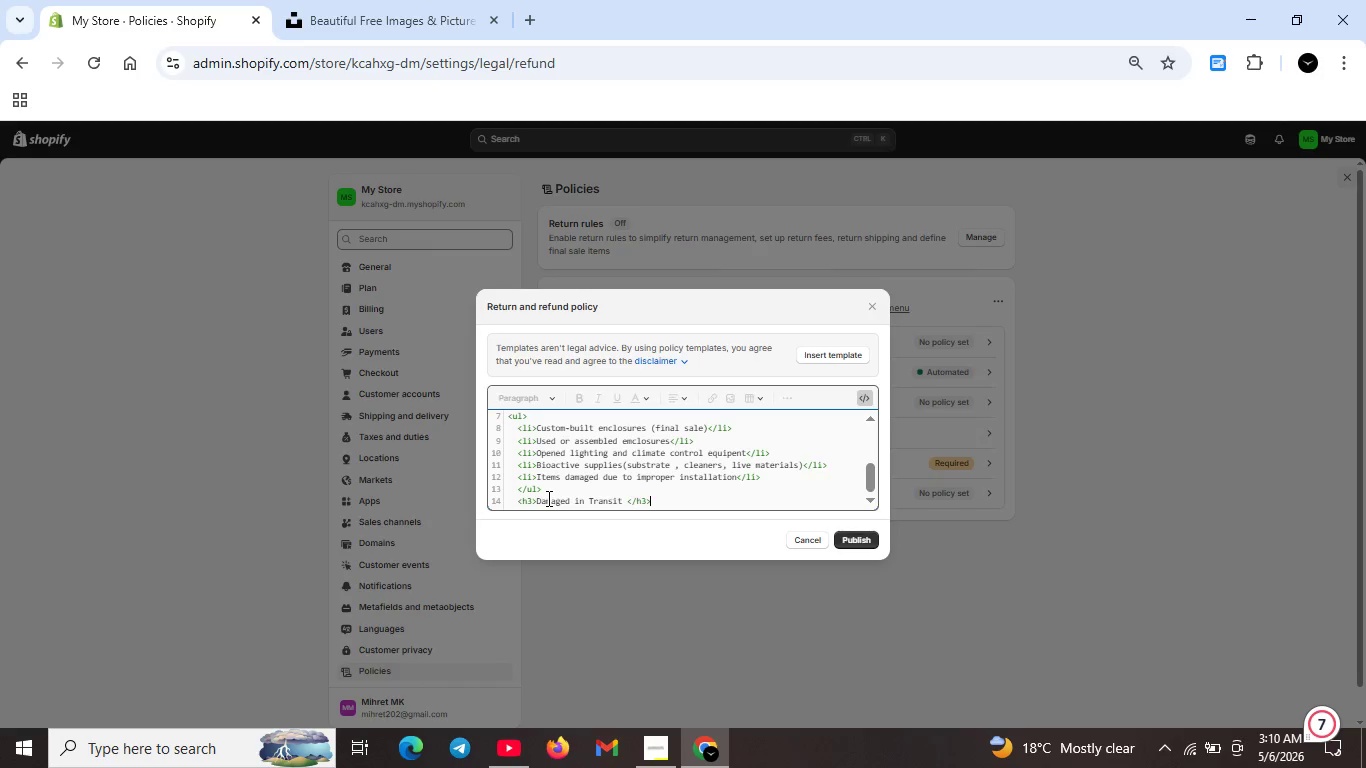 
key(Shift+Enter)
 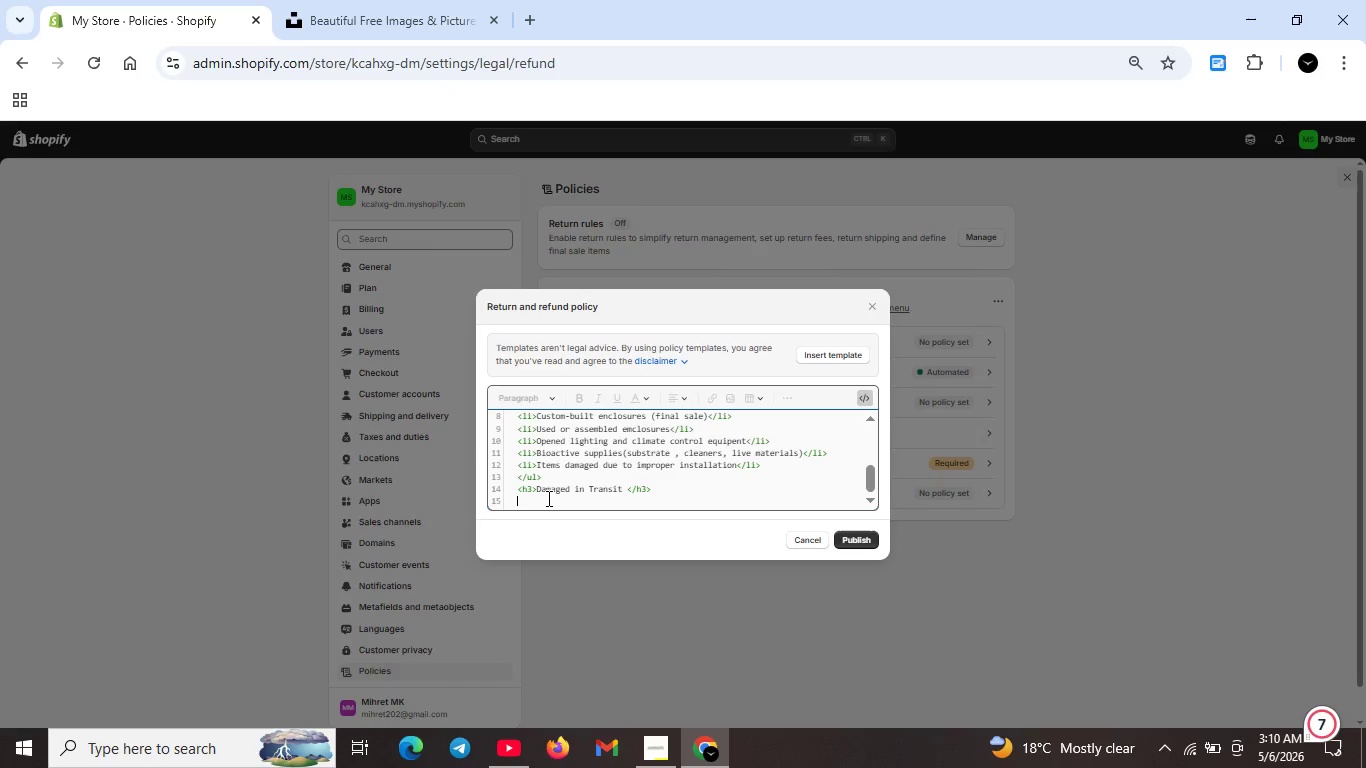 
type(<p>Refunds are processed within 5-7 bussi)
key(Backspace)
key(Backspace)
type(iness days after th ereturned item is inspected. Orginallyshipping coss are non-refunf)
key(Backspace)
type(dable )
 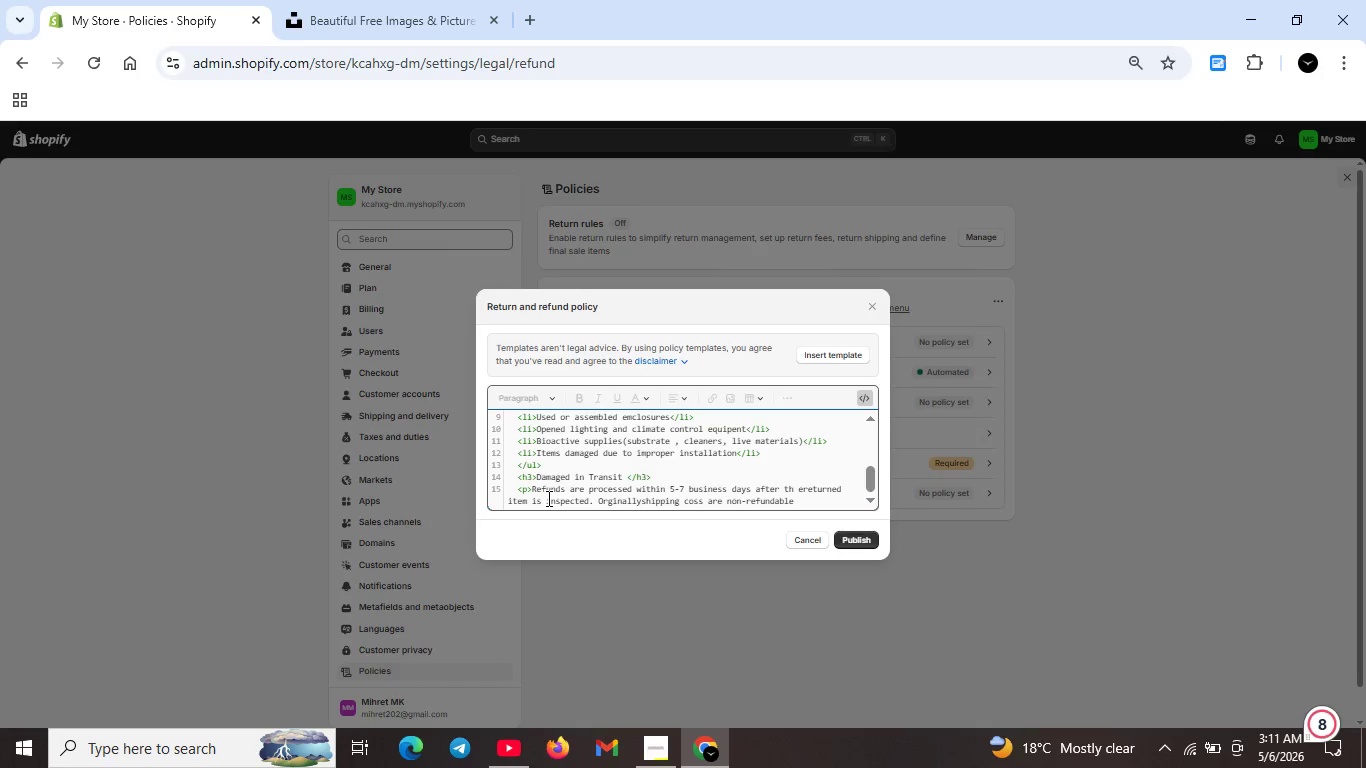 
key(Shift+ShiftRight)
 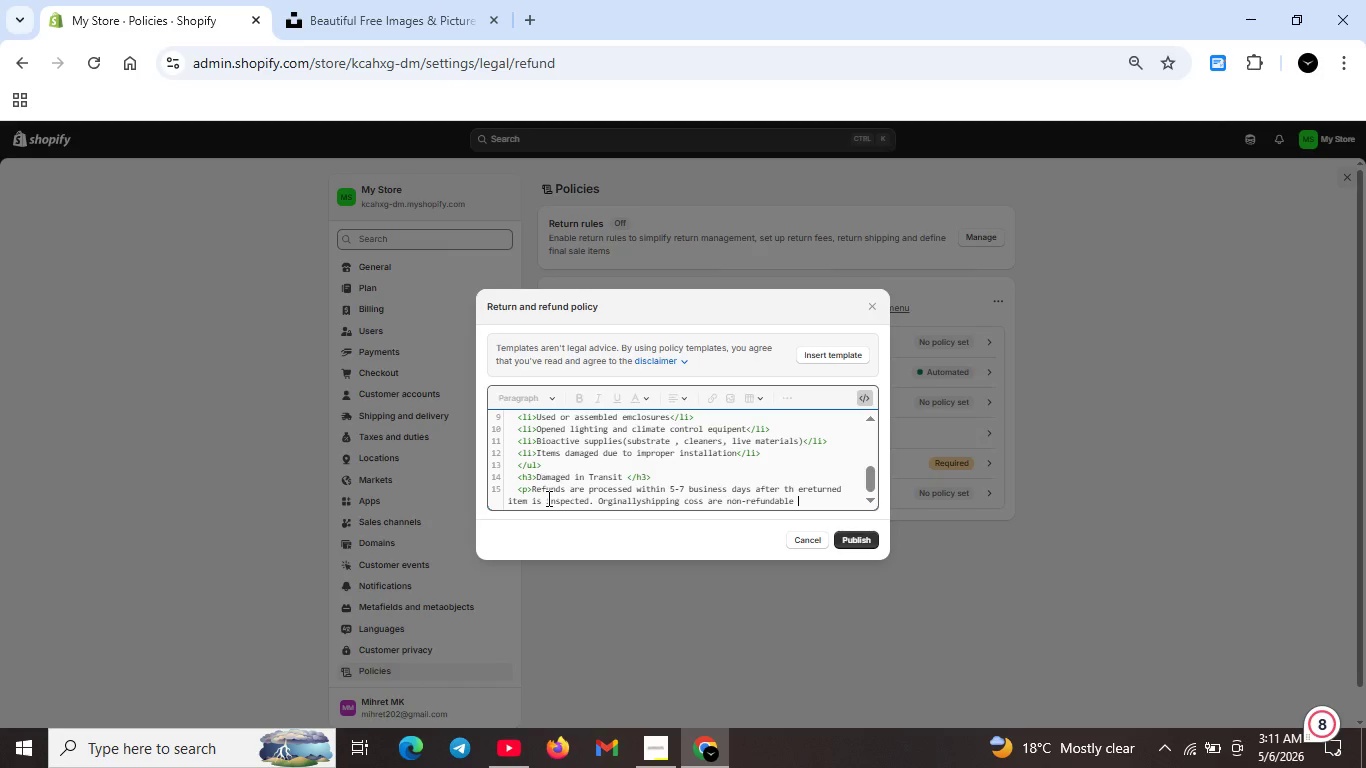 
key(Backspace)
 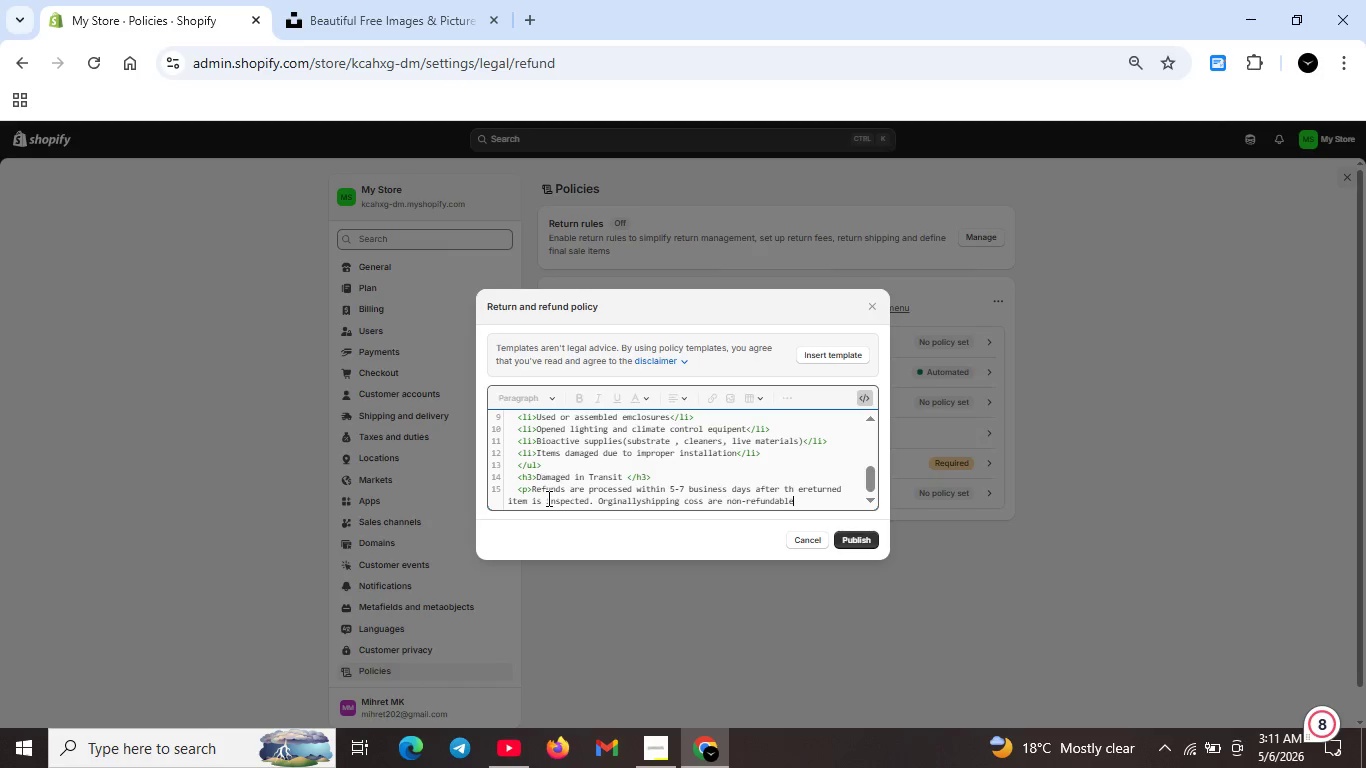 
key(Period)
 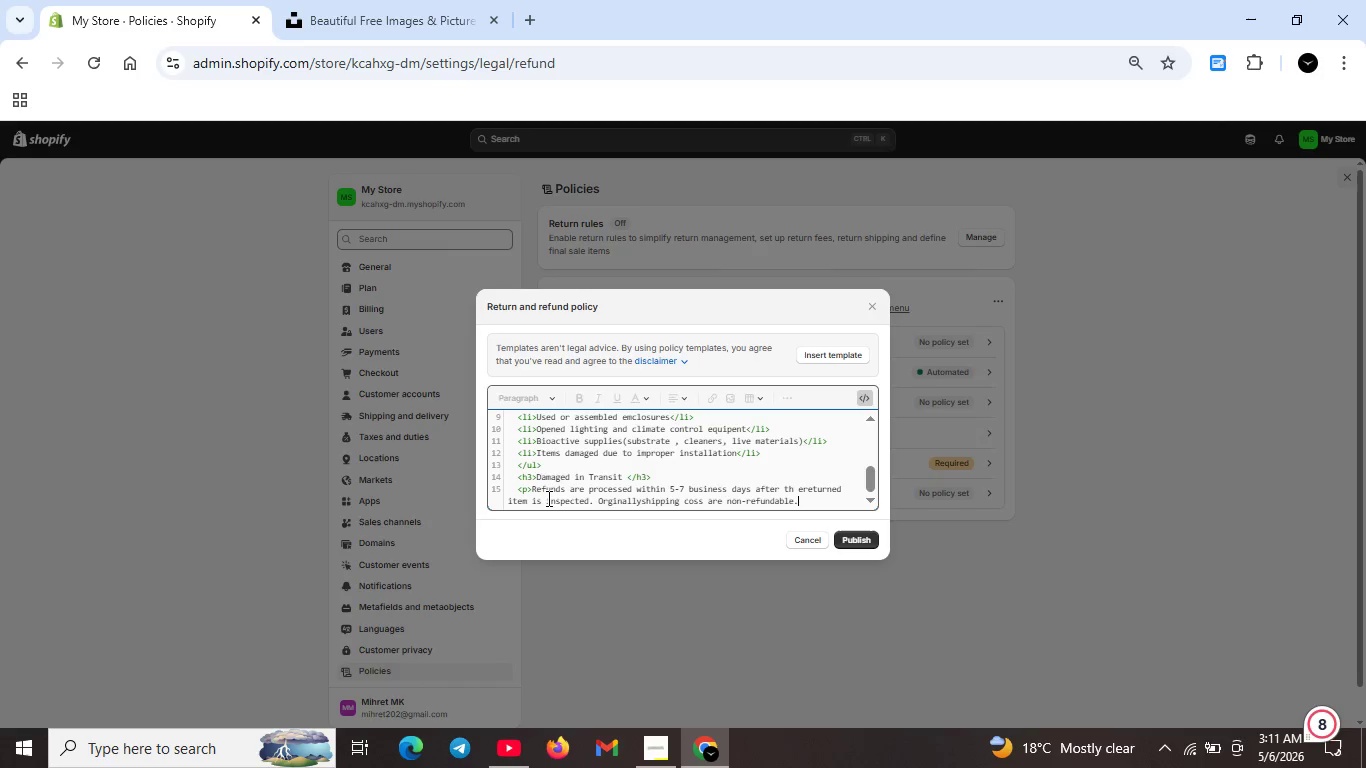 
key(Shift+ShiftRight)
 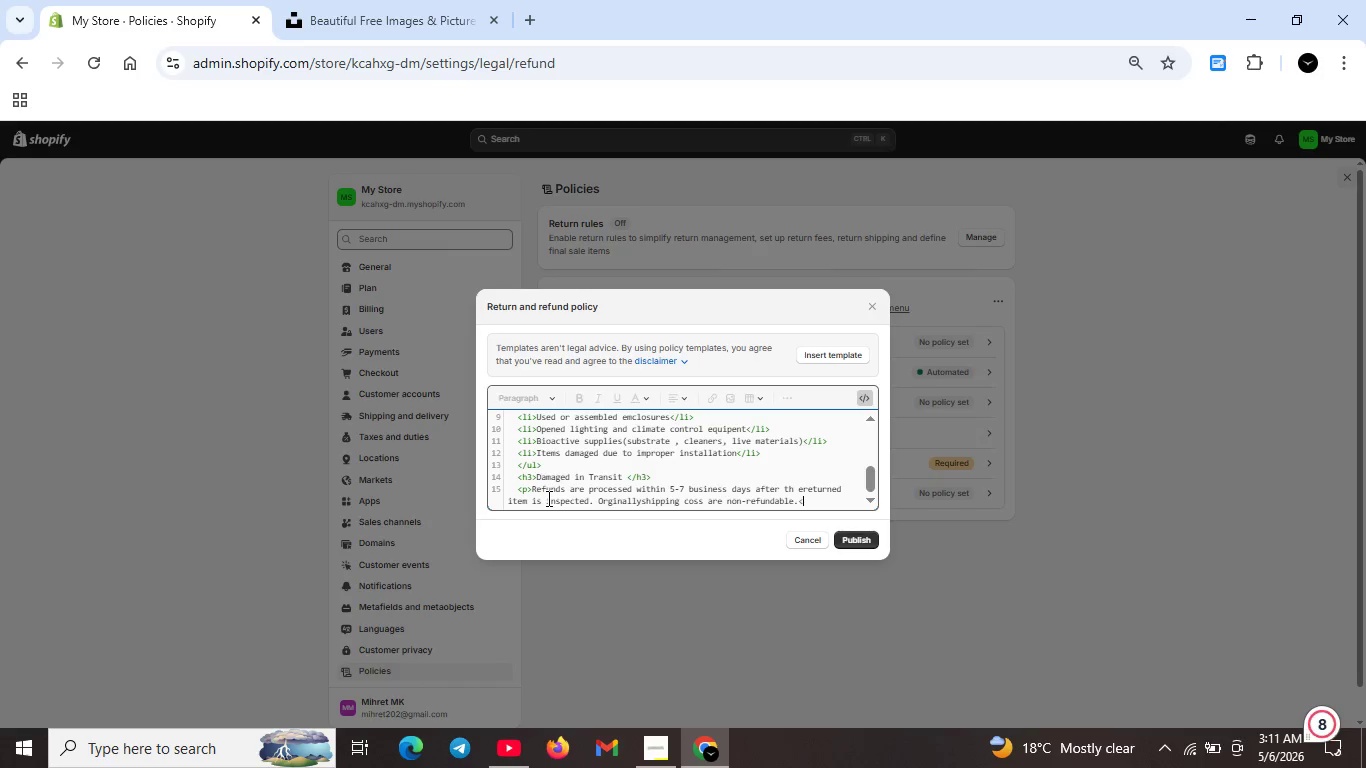 
key(Shift+Comma)
 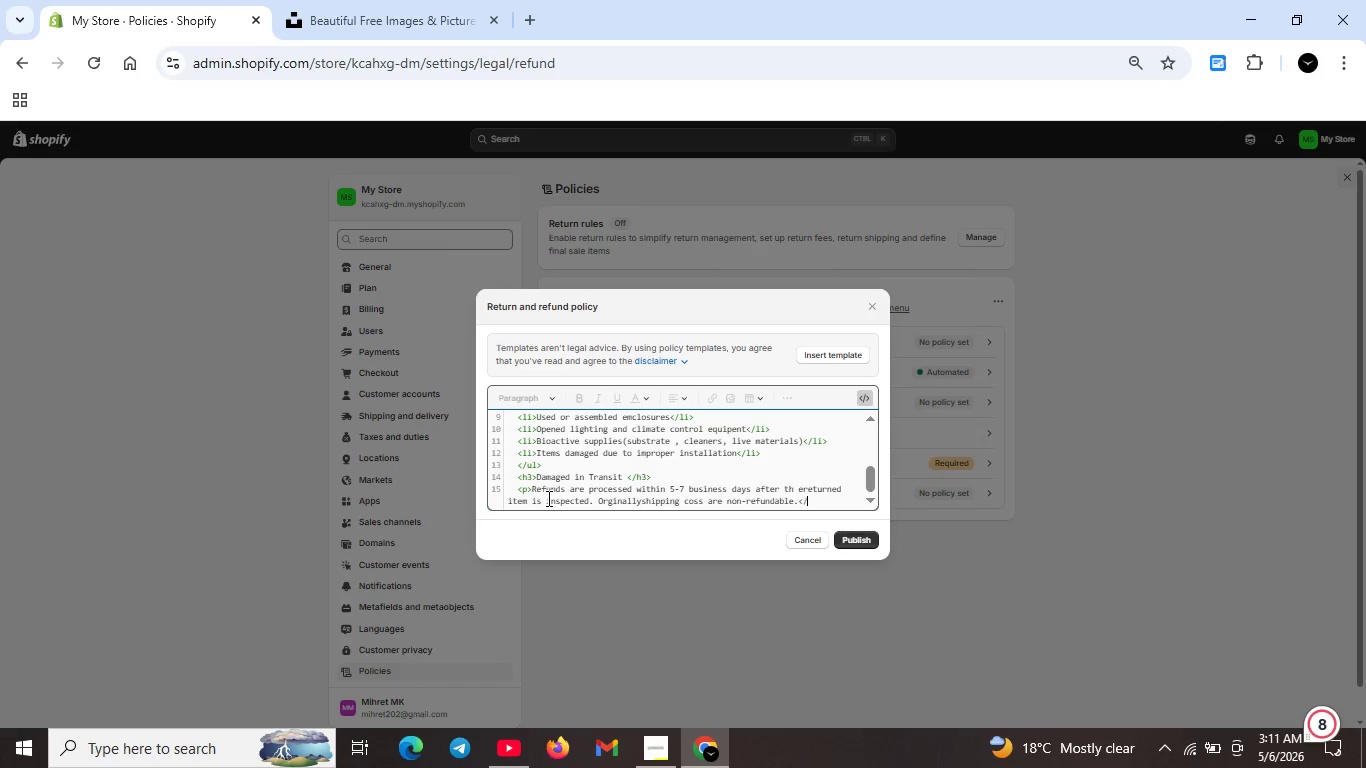 
key(Slash)
 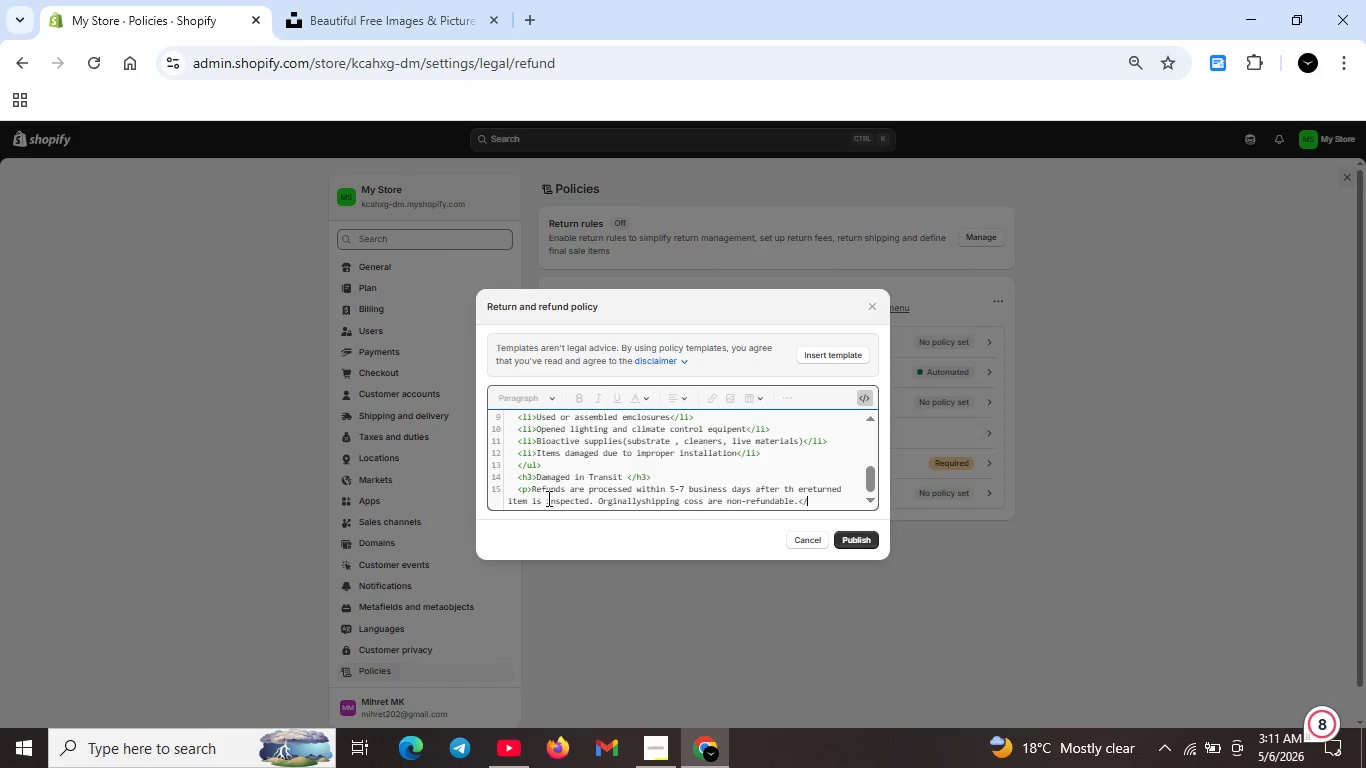 
key(P)
 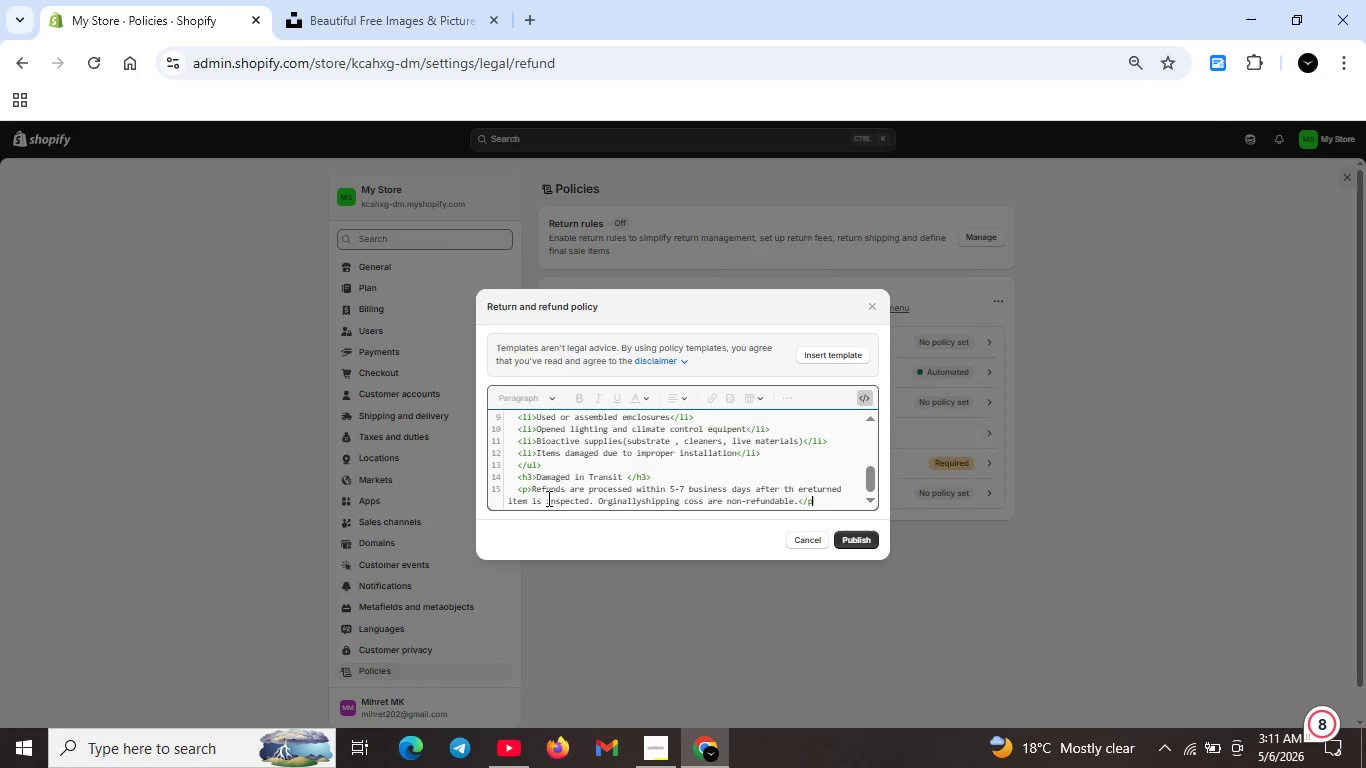 
key(Shift+ShiftRight)
 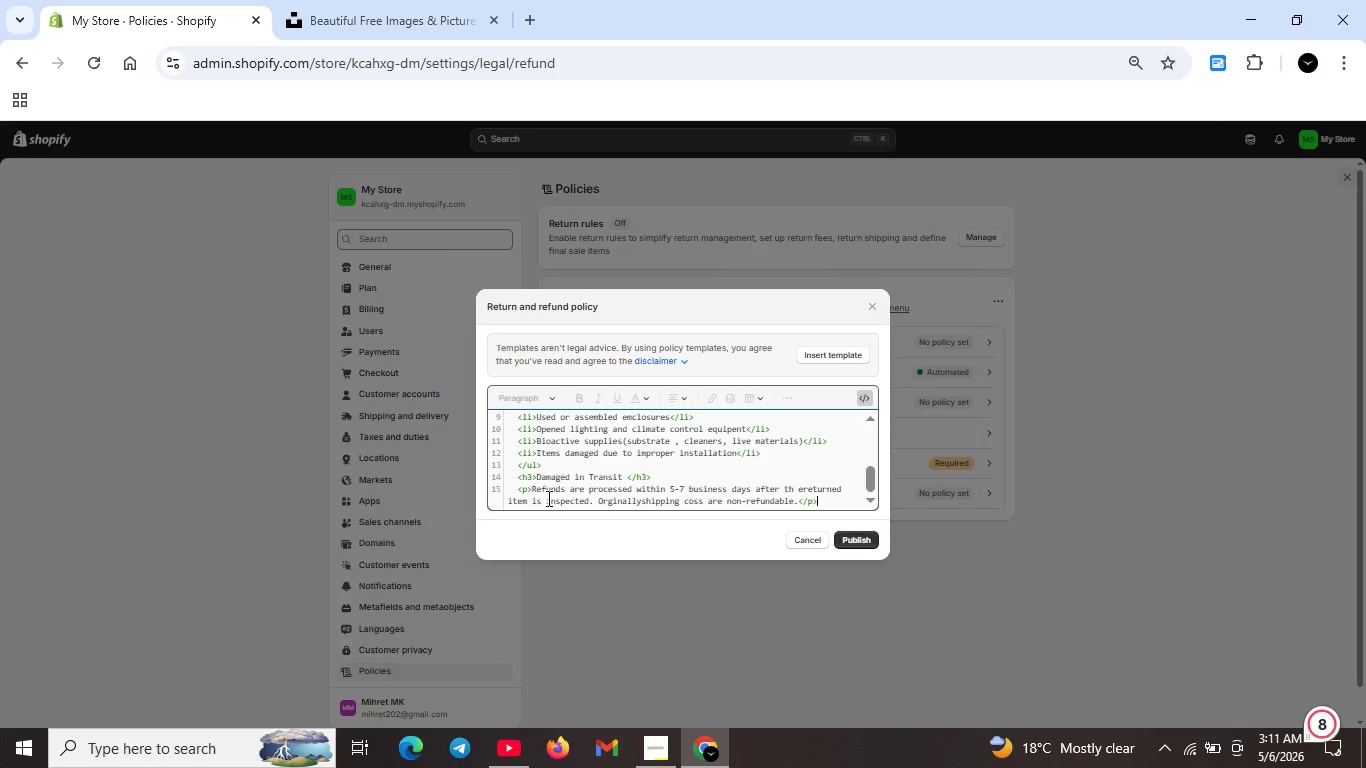 
key(Shift+Period)
 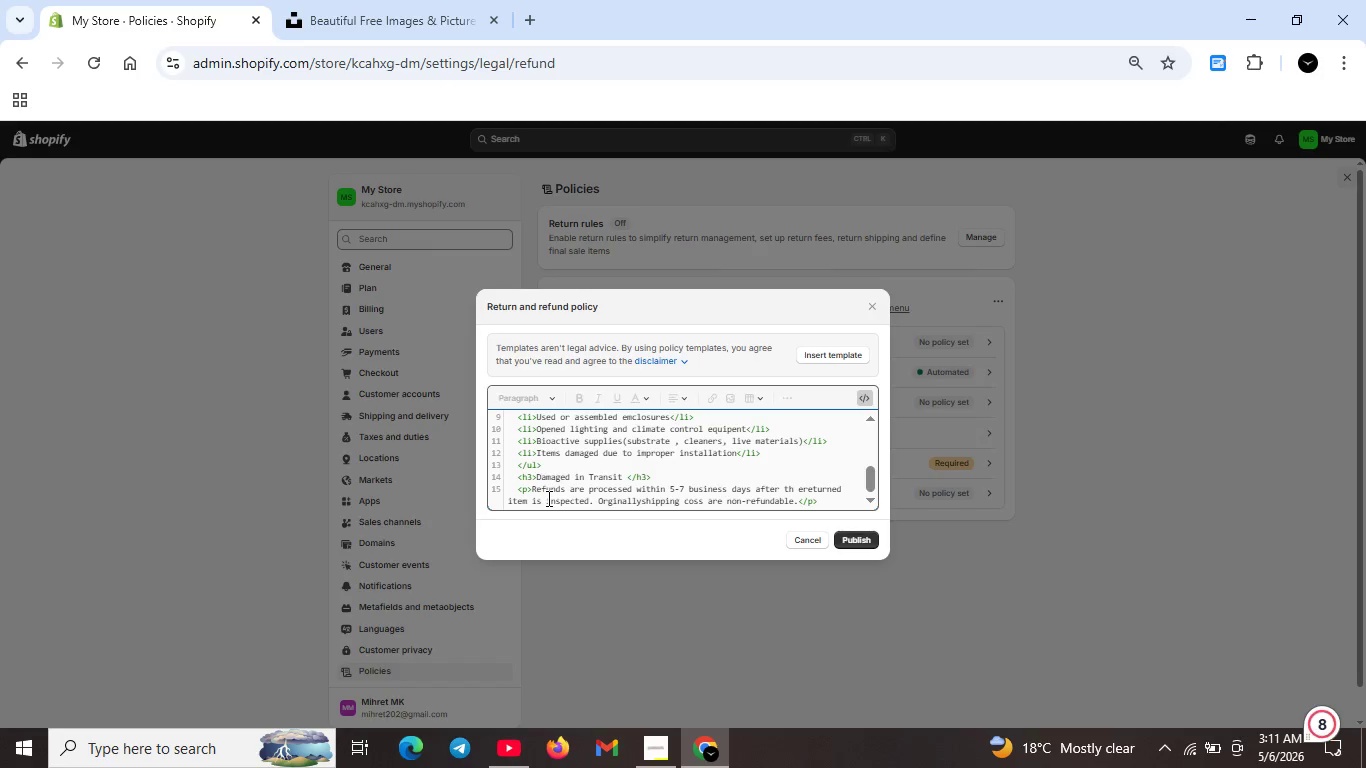 
key(Shift+ShiftRight)
 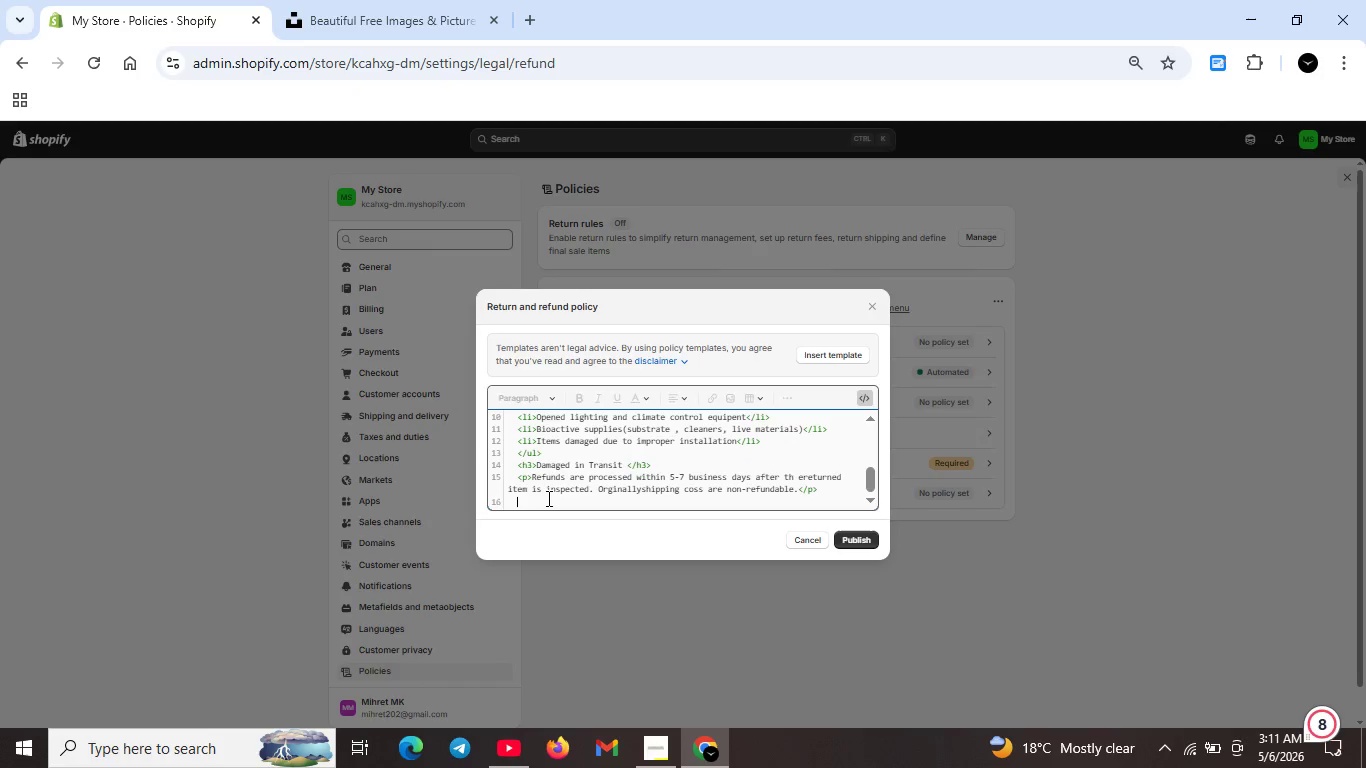 
key(Shift+Enter)
 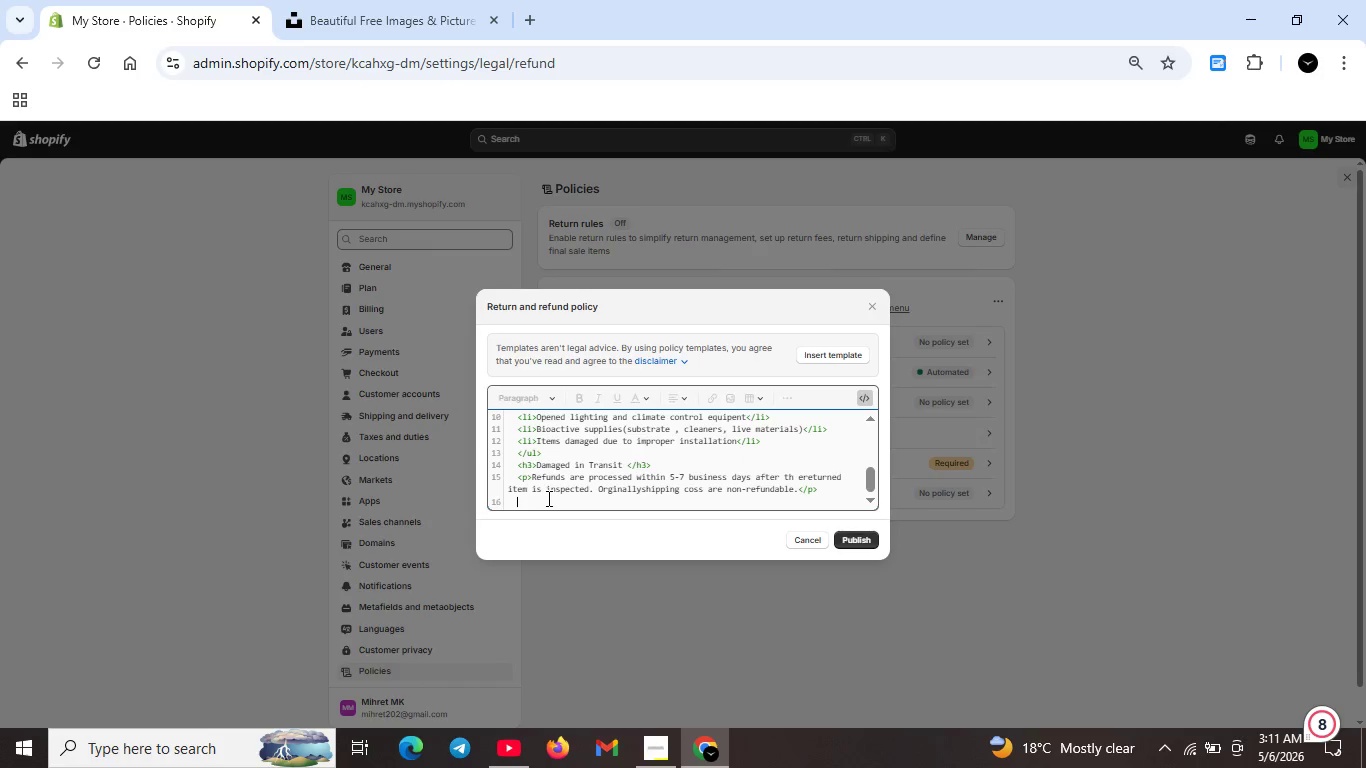 
key(Shift+Comma)
 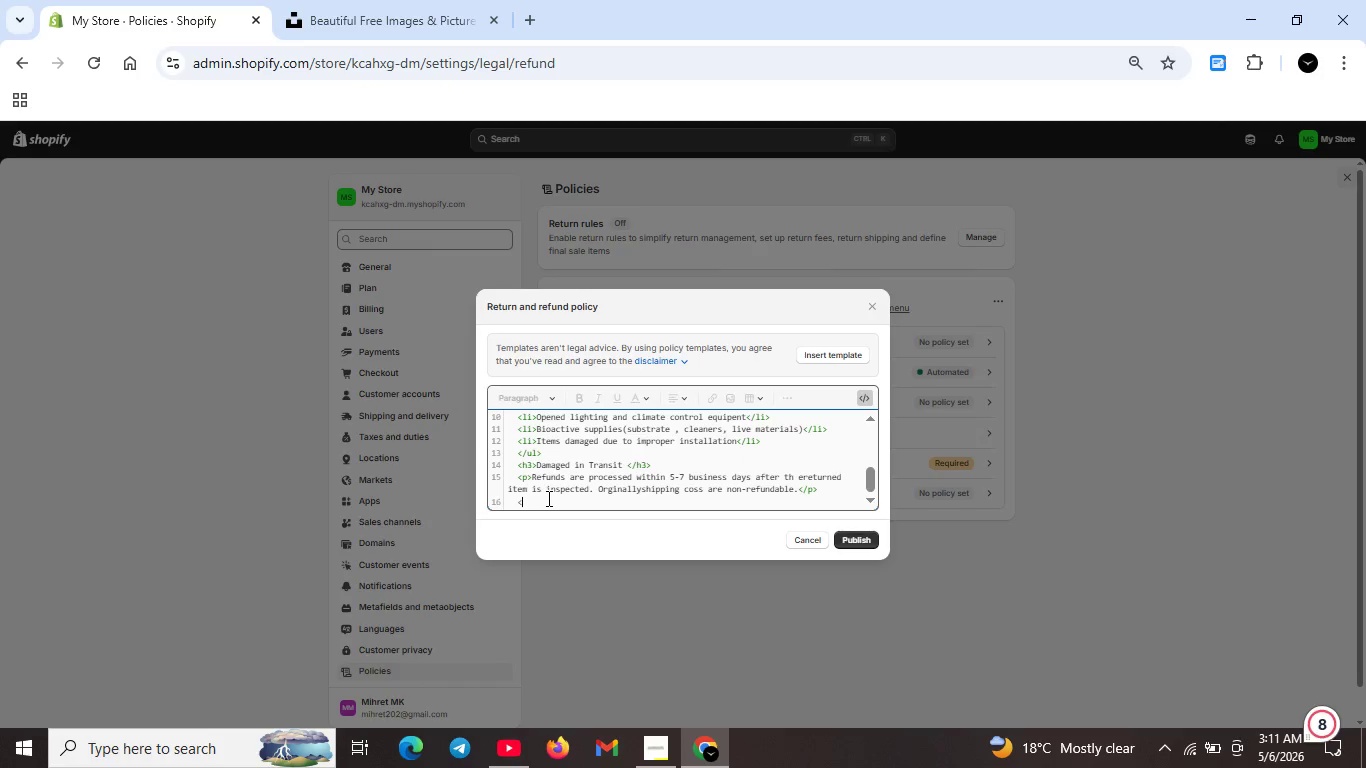 
key(P)
 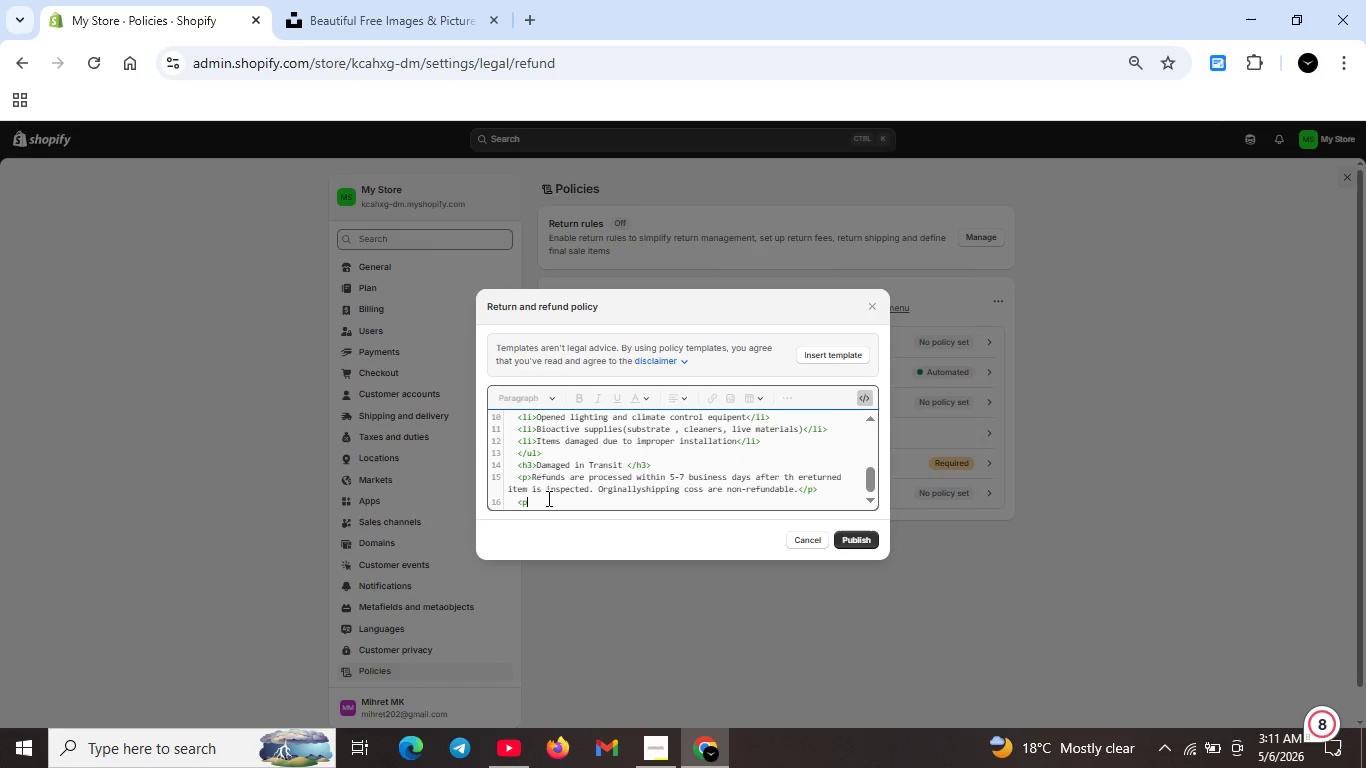 
key(Shift+Period)
 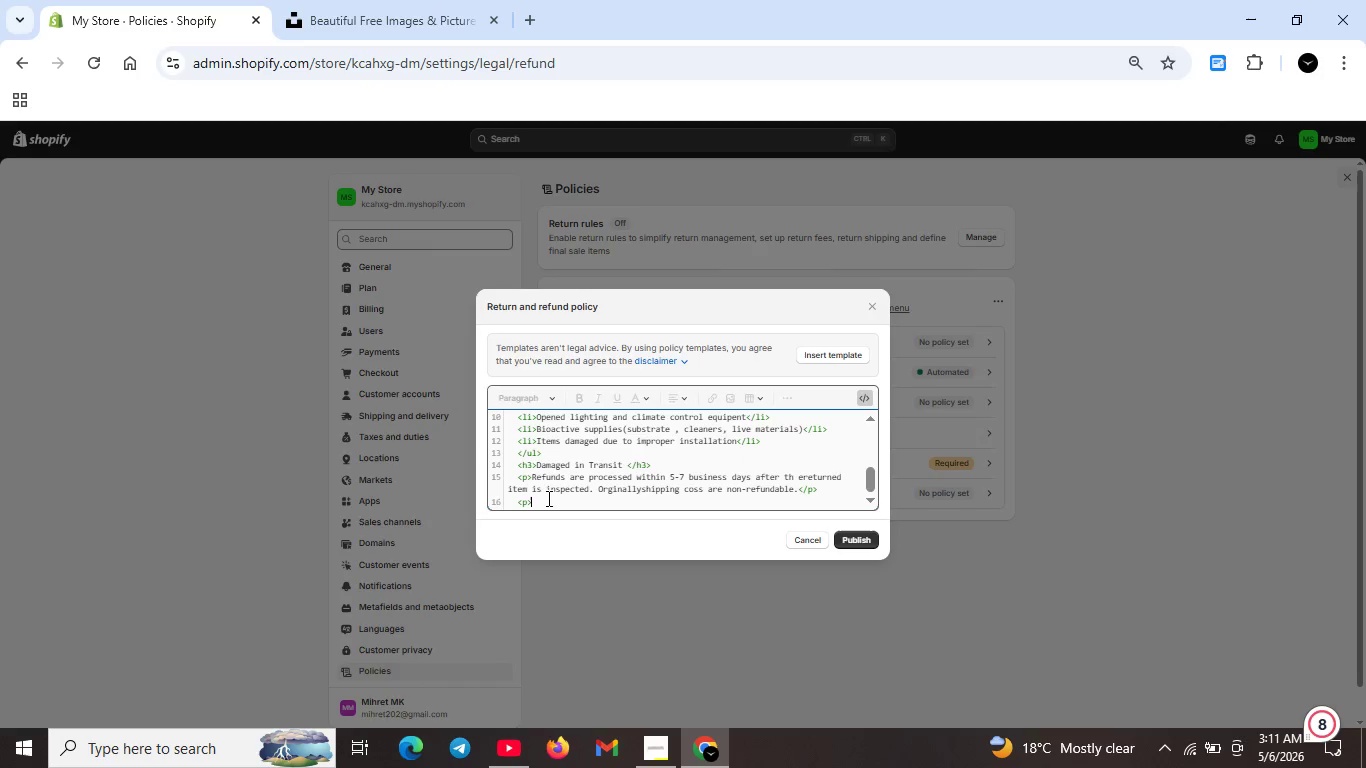 
type(For returns )
key(Backspace)
type(, contact t)
key(Backspace)
type(returns@scalesand stone.com)
 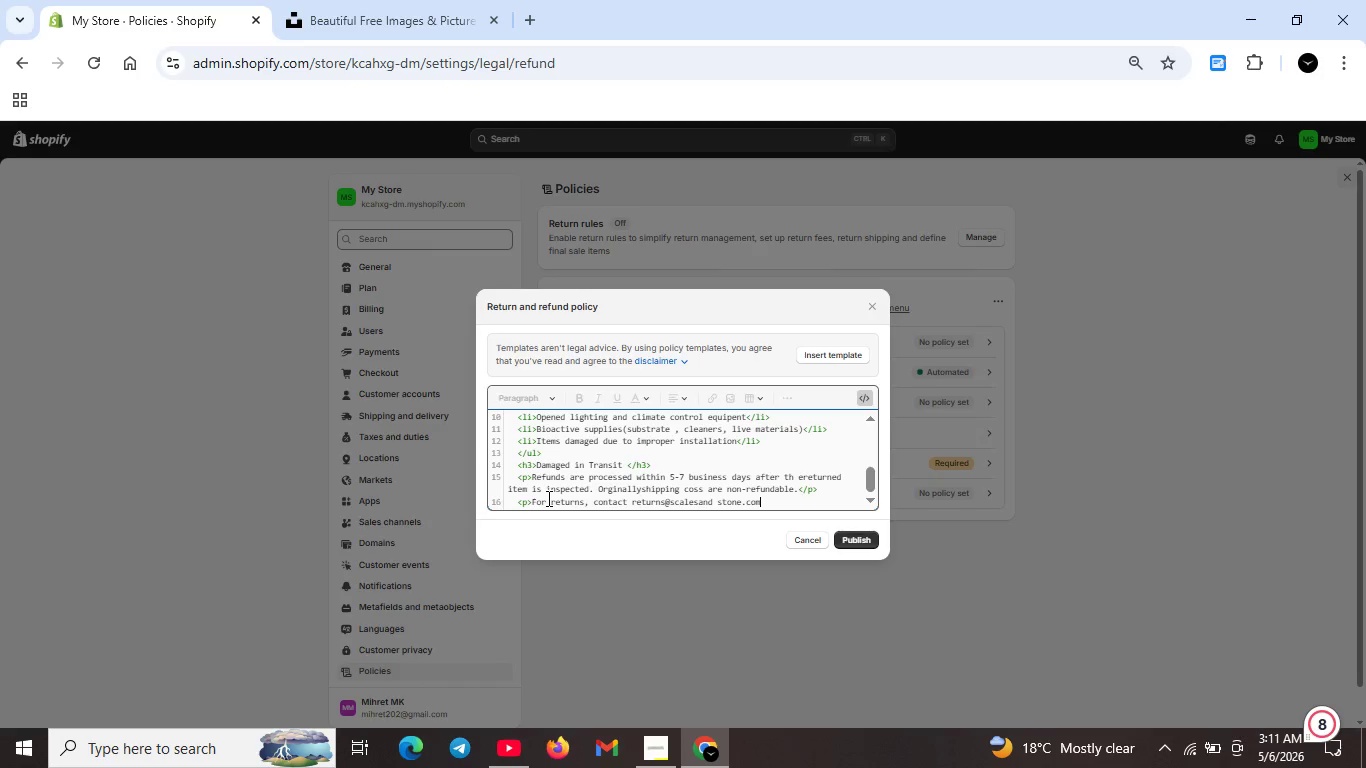 
key(ArrowLeft)
 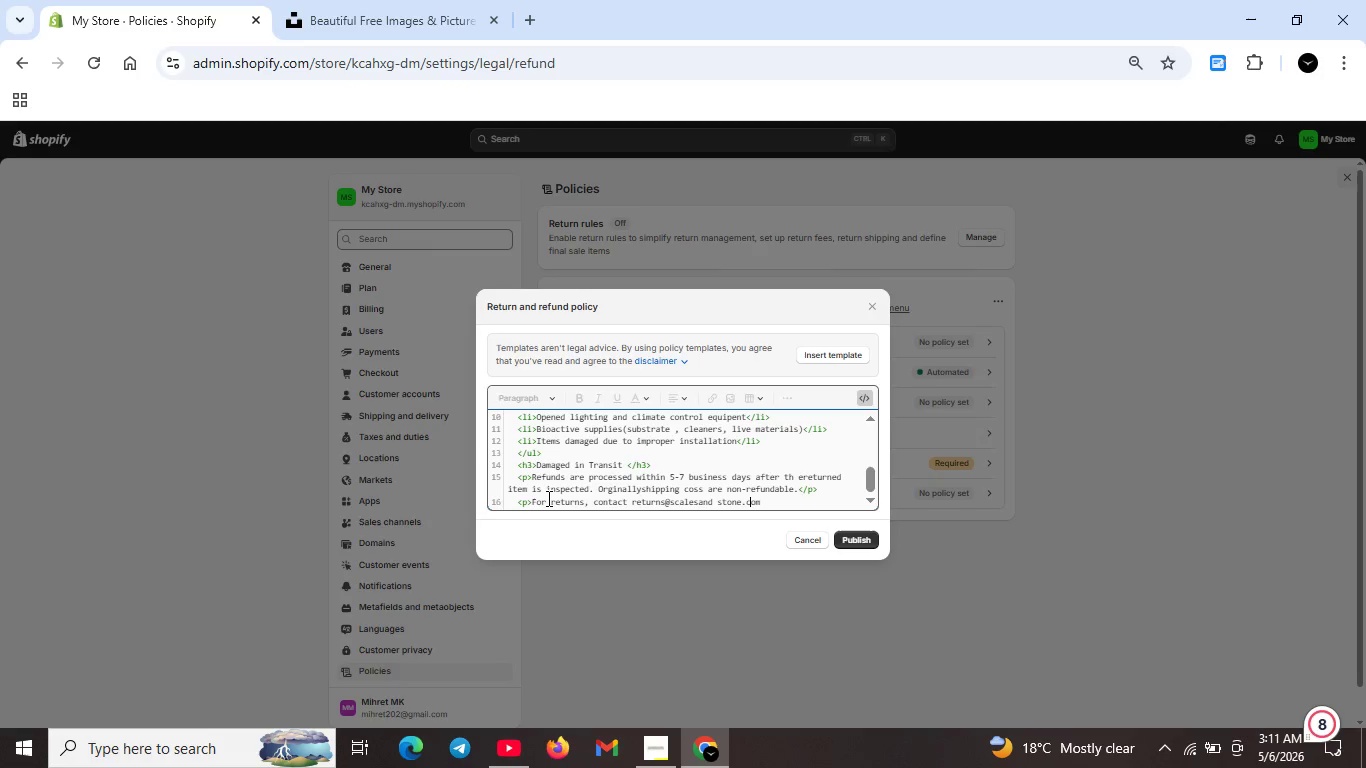 
key(ArrowLeft)
 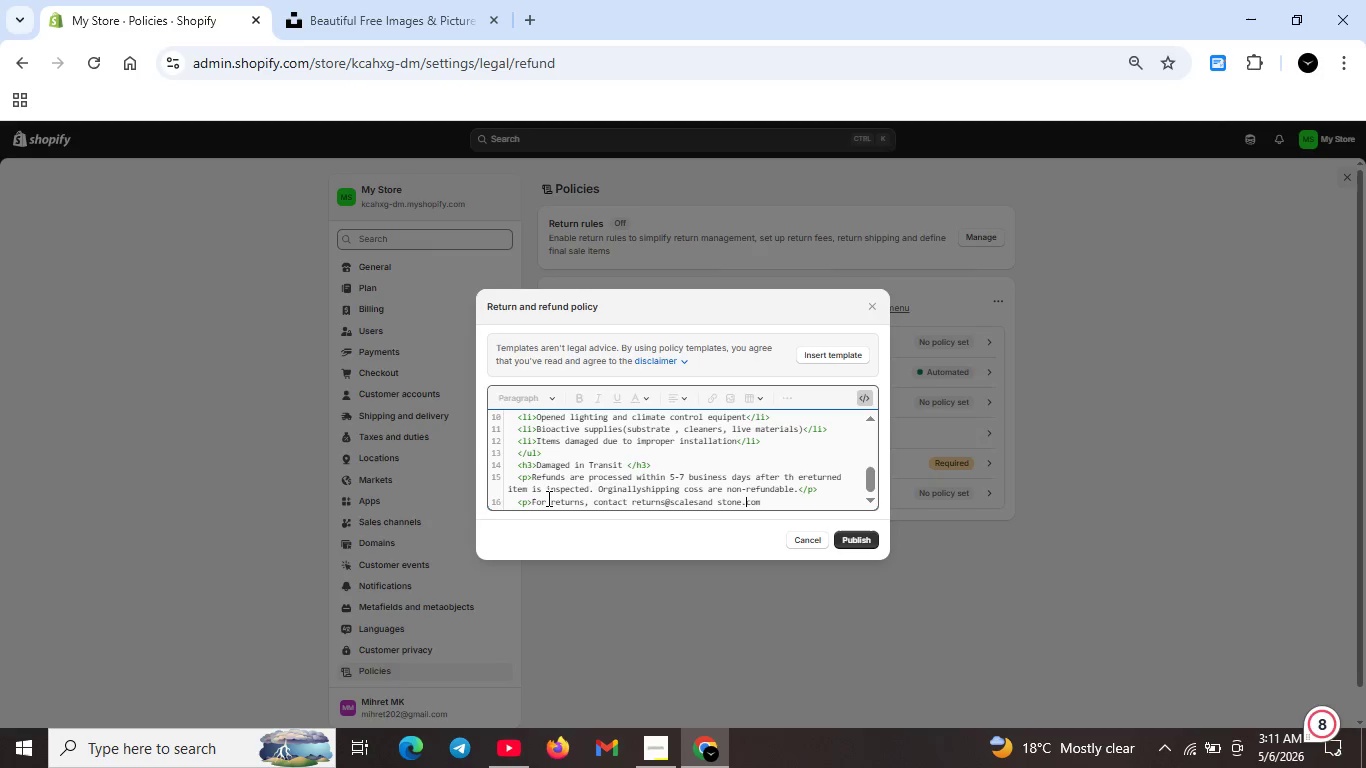 
key(ArrowLeft)
 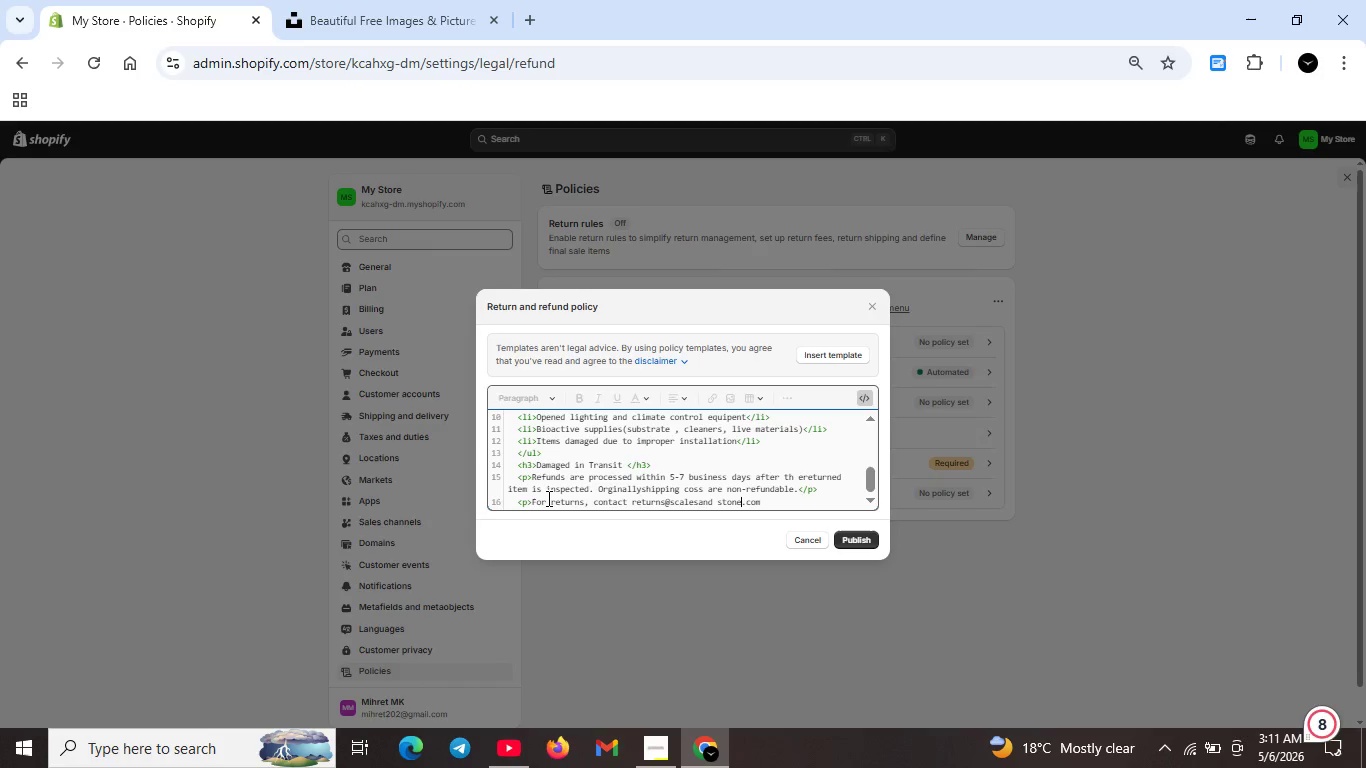 
key(ArrowLeft)
 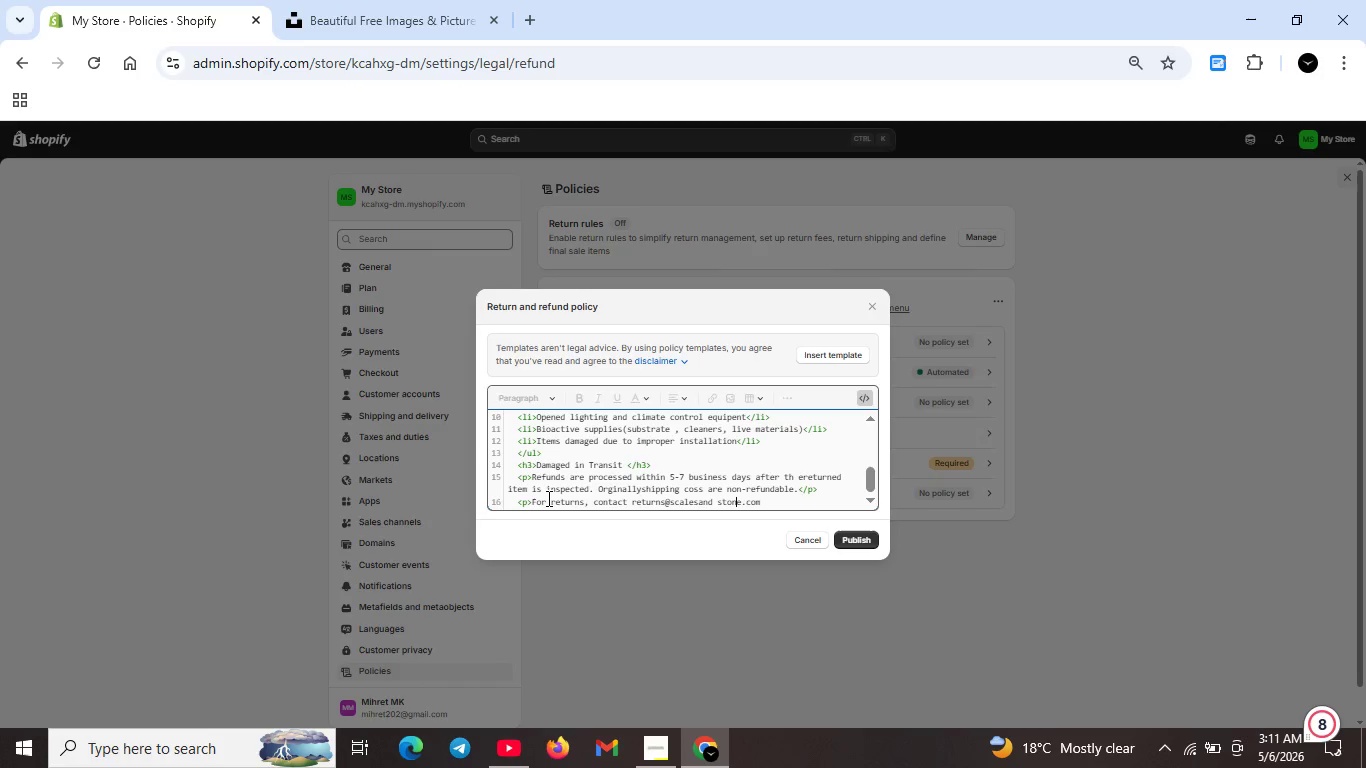 
key(ArrowLeft)
 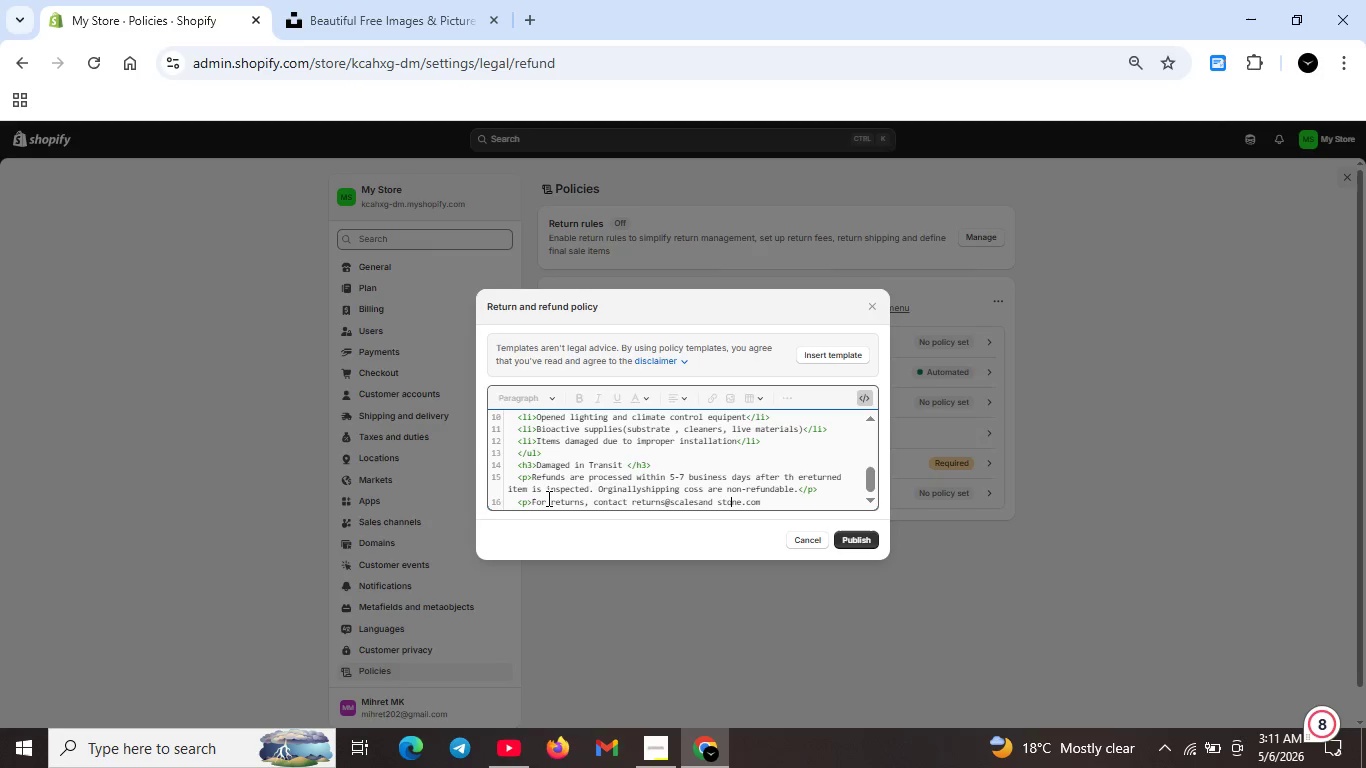 
key(ArrowLeft)
 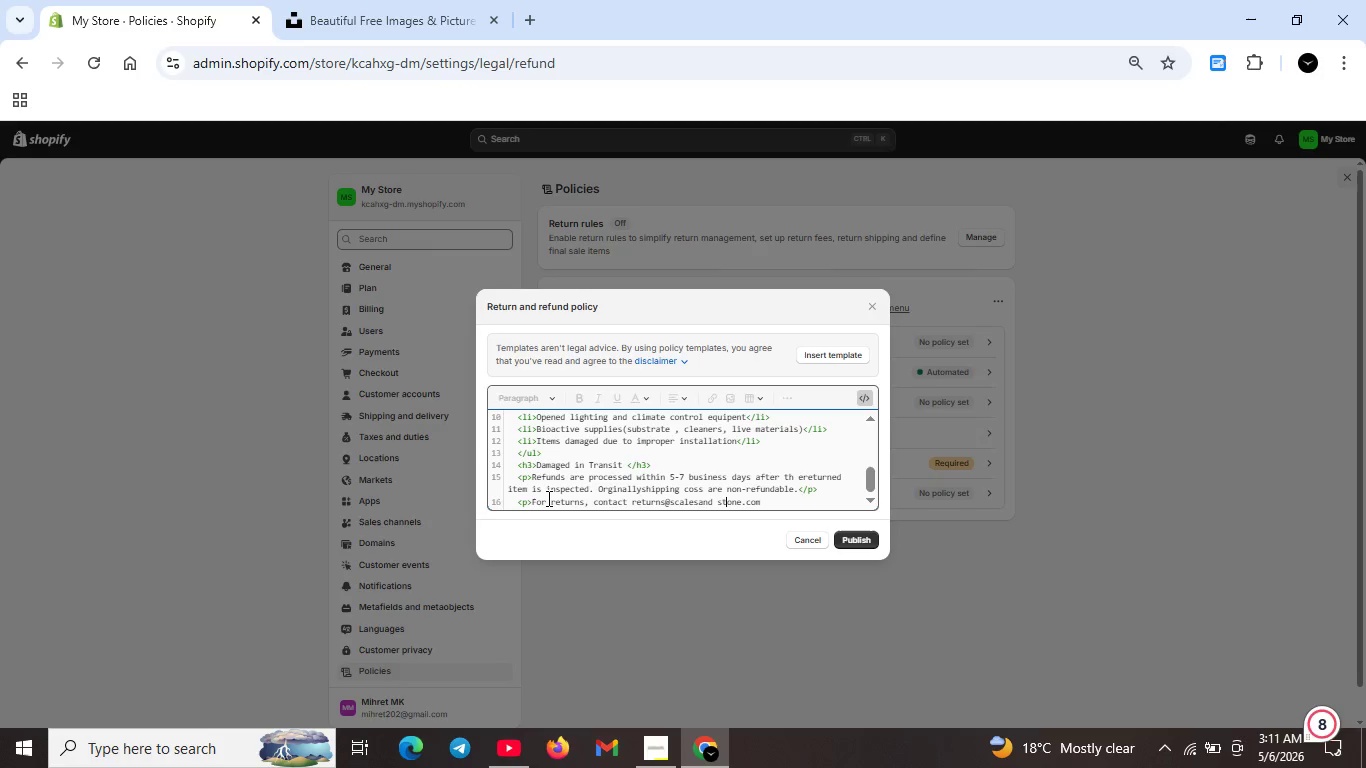 
hold_key(key=ArrowLeft, duration=0.31)
 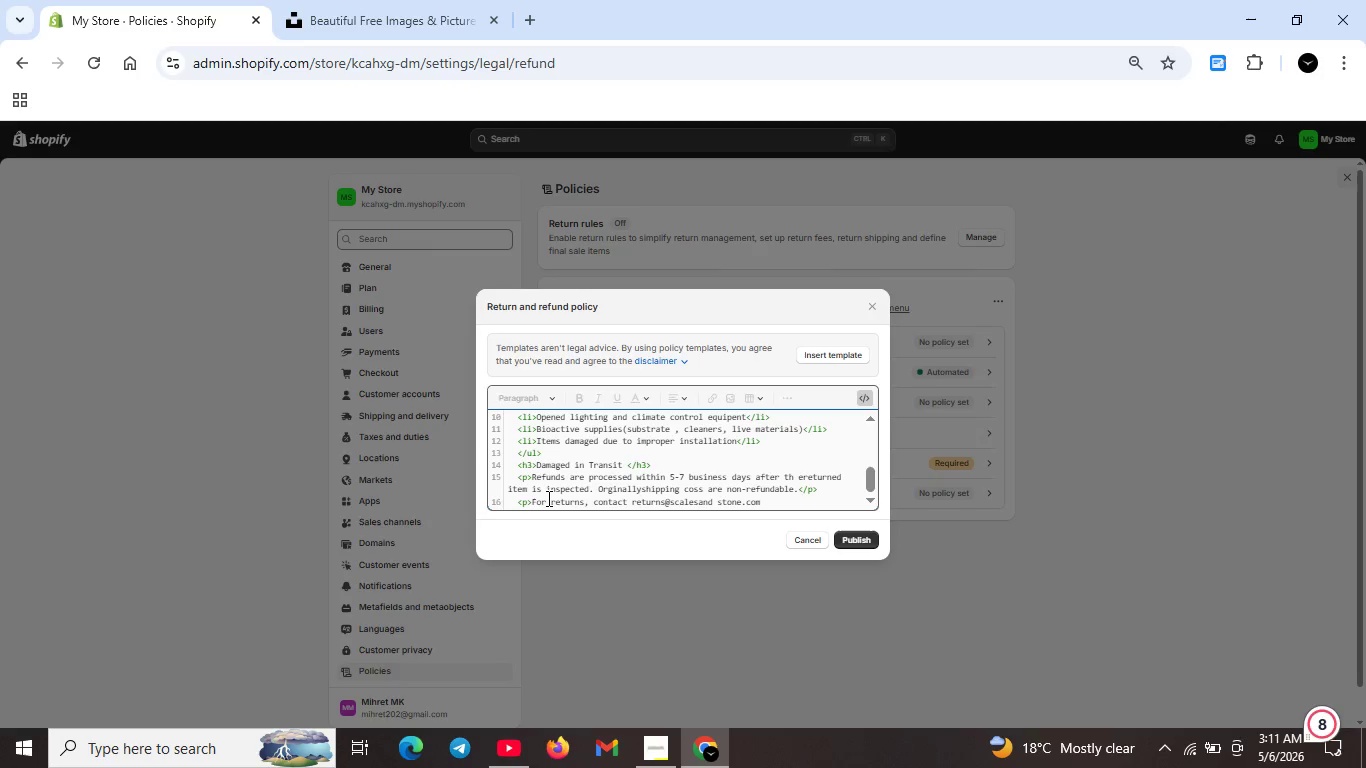 
key(ArrowLeft)
 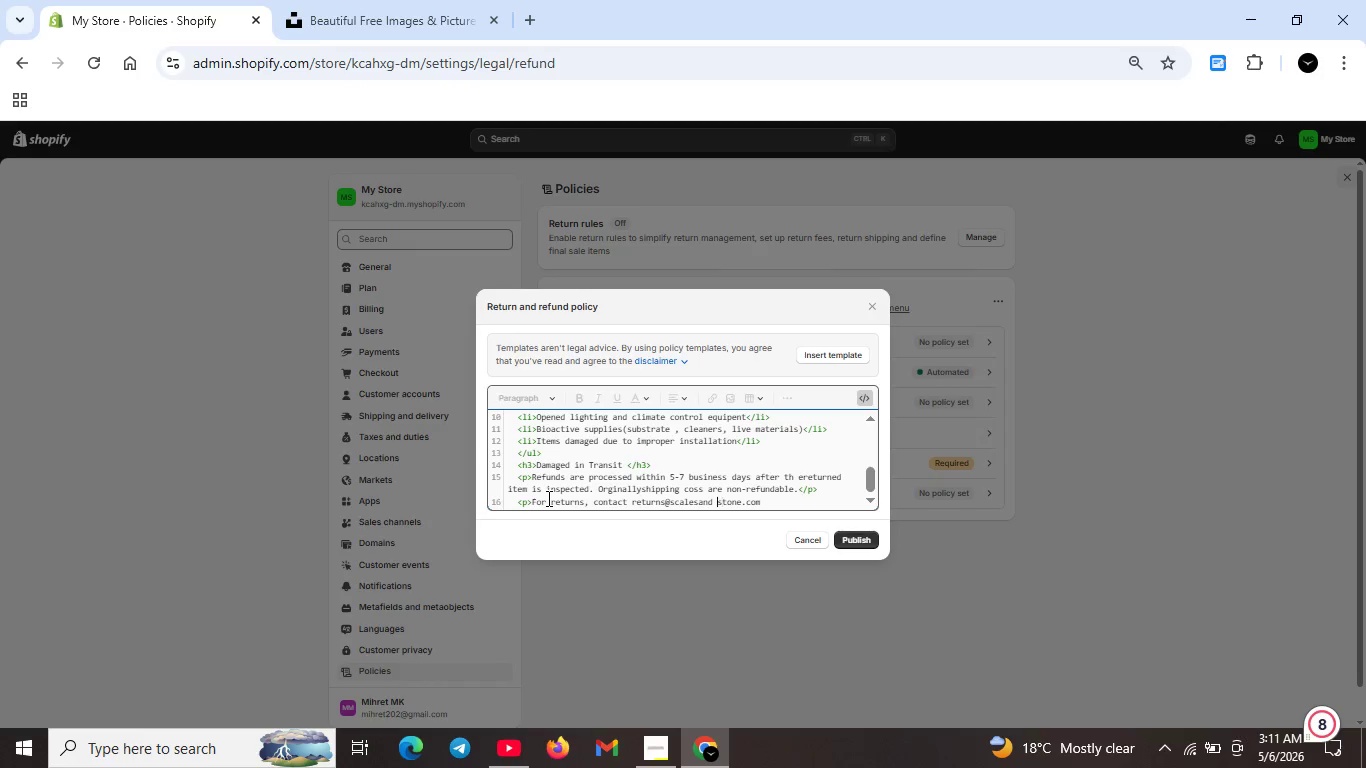 
key(ArrowLeft)
 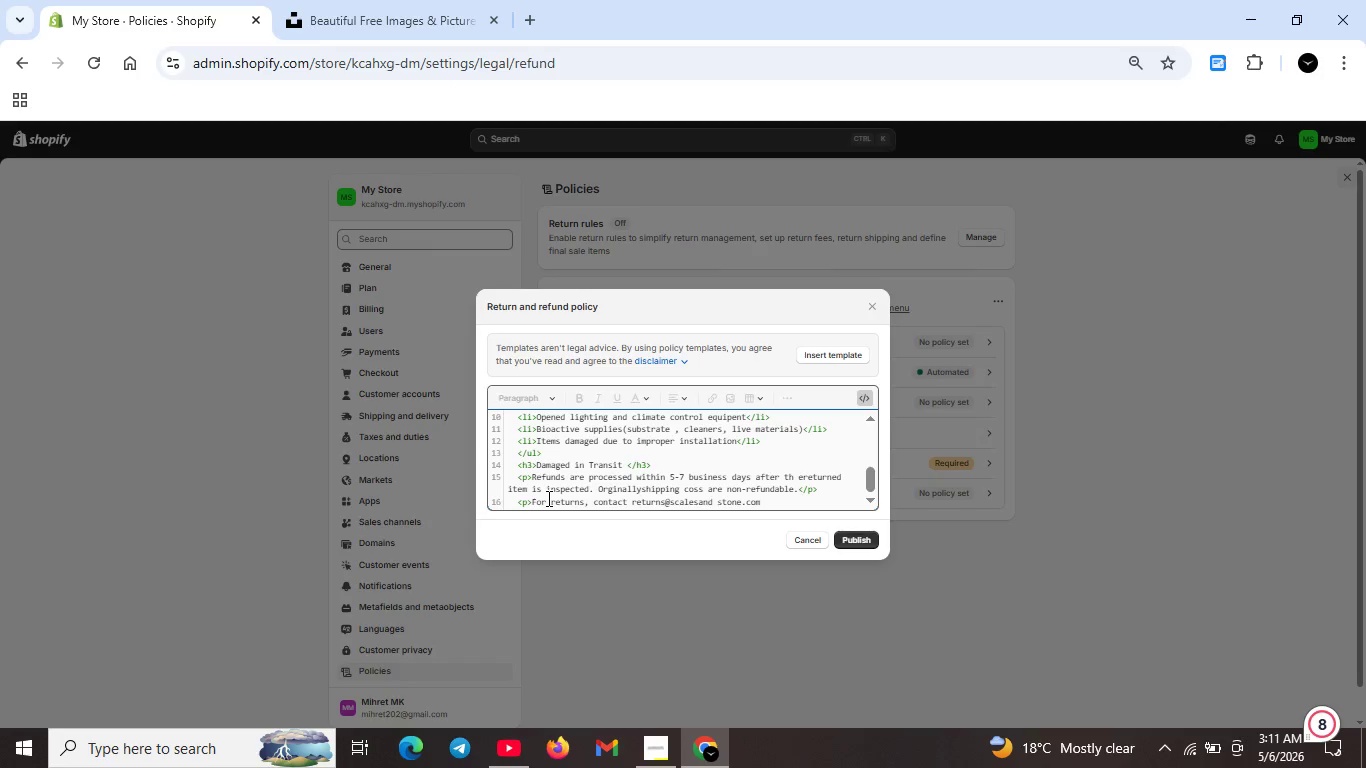 
key(Backspace)
 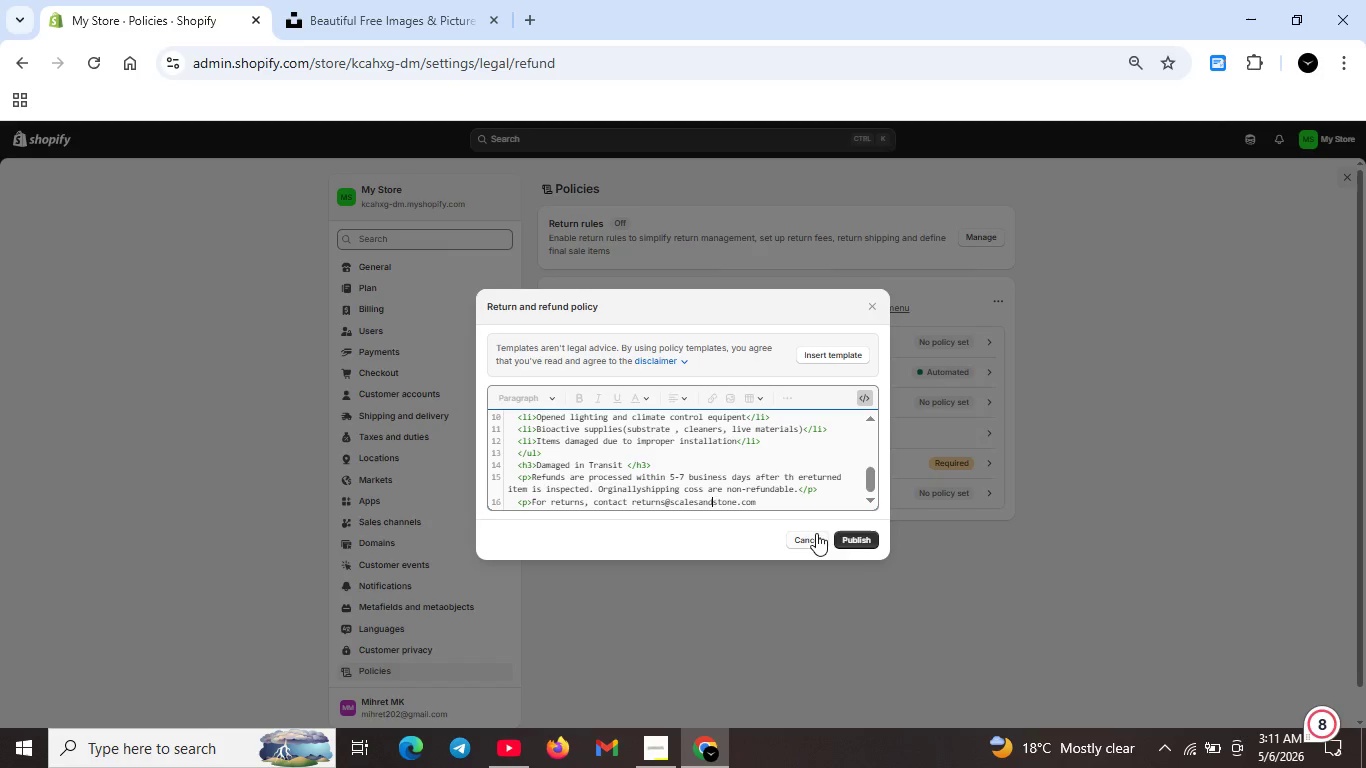 
left_click([853, 540])
 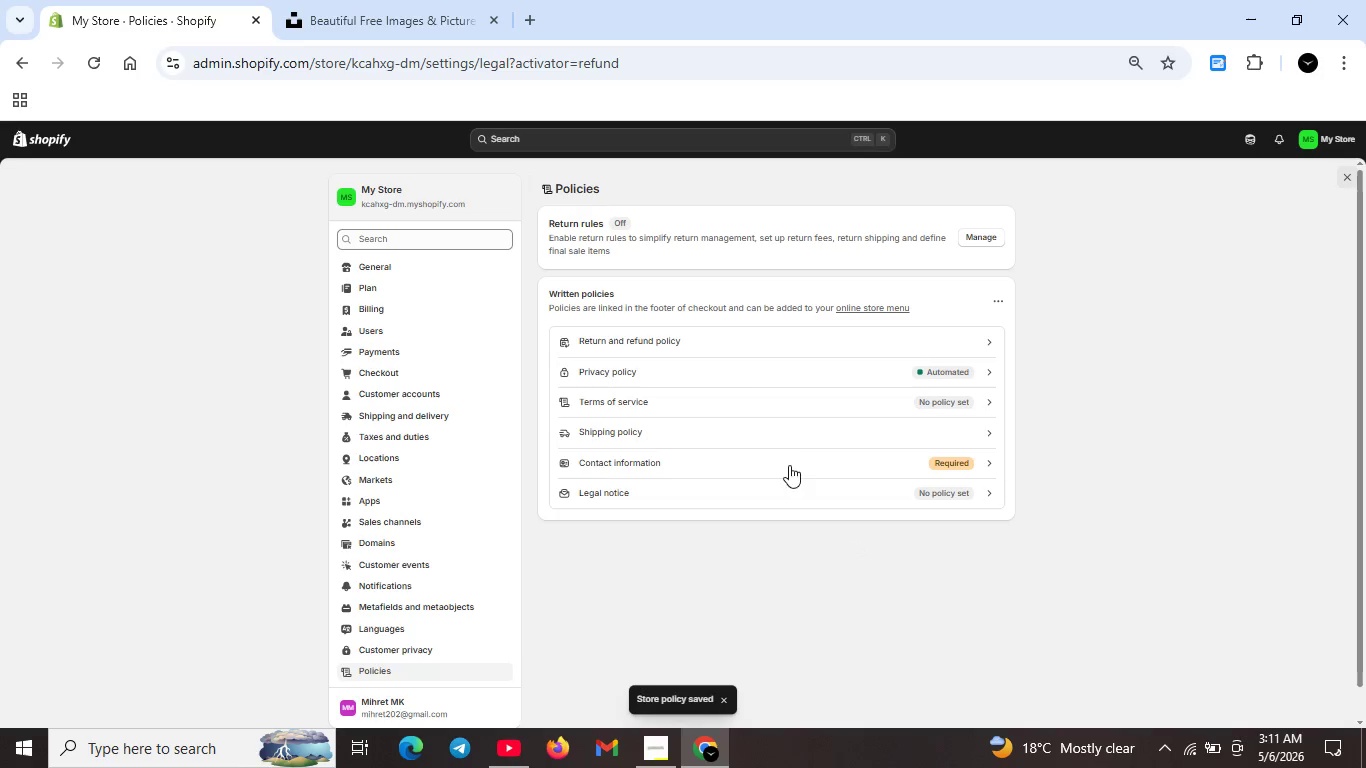 
left_click([829, 346])
 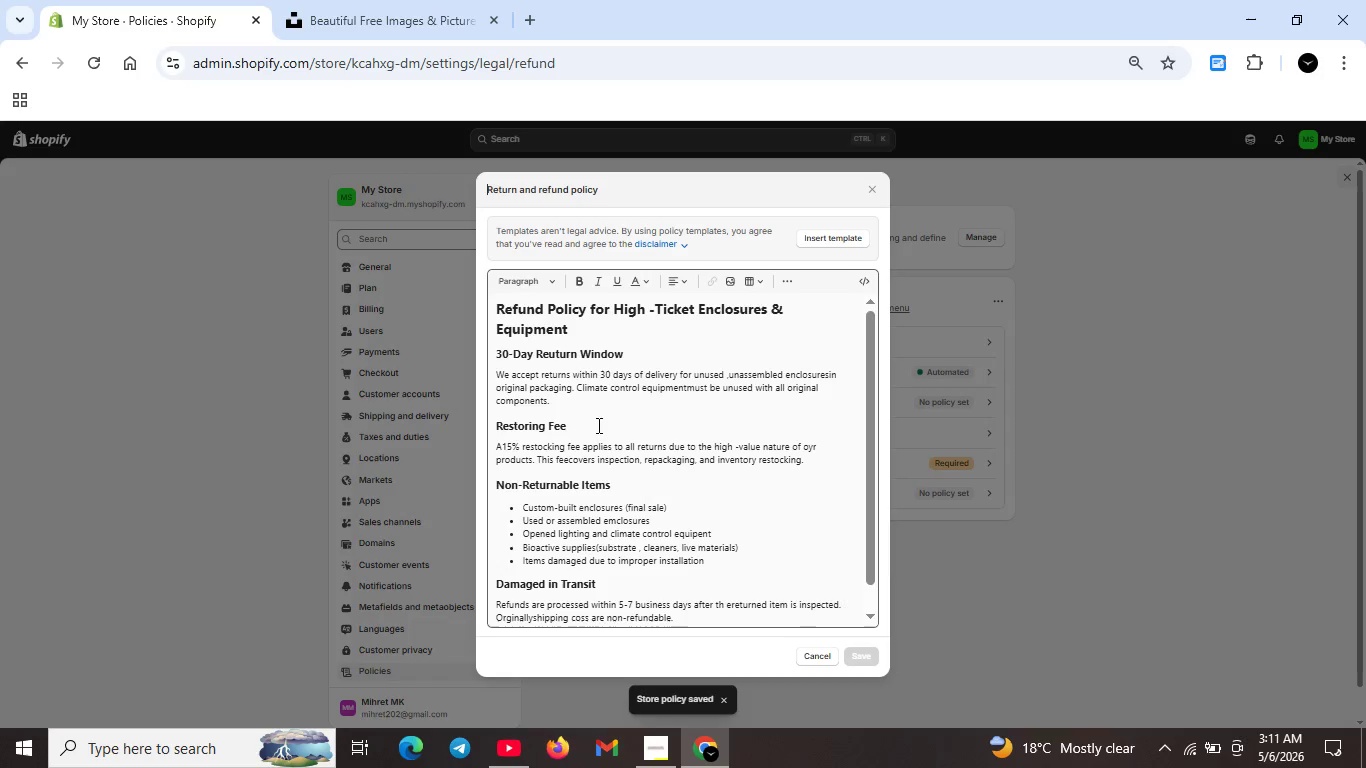 
left_click([602, 419])
 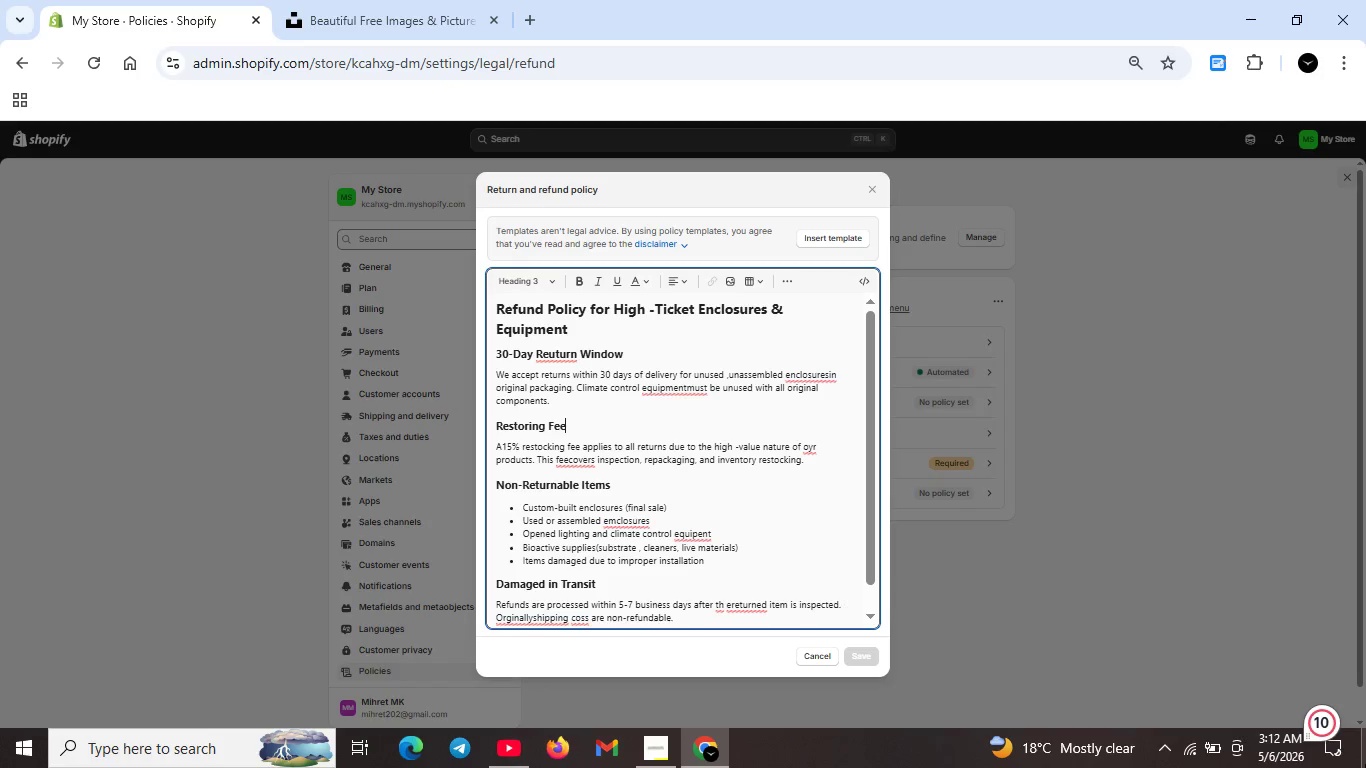 
wait(5.84)
 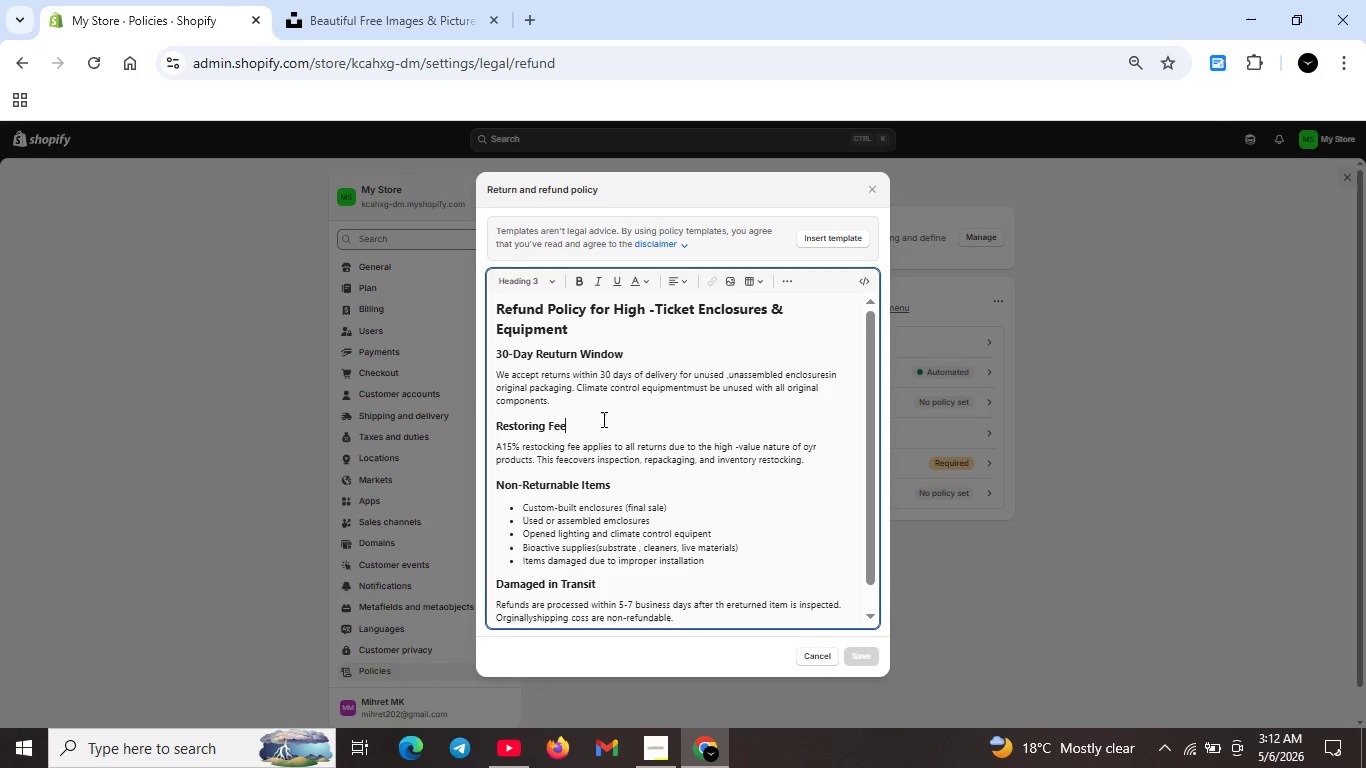 
left_click([1315, 722])
 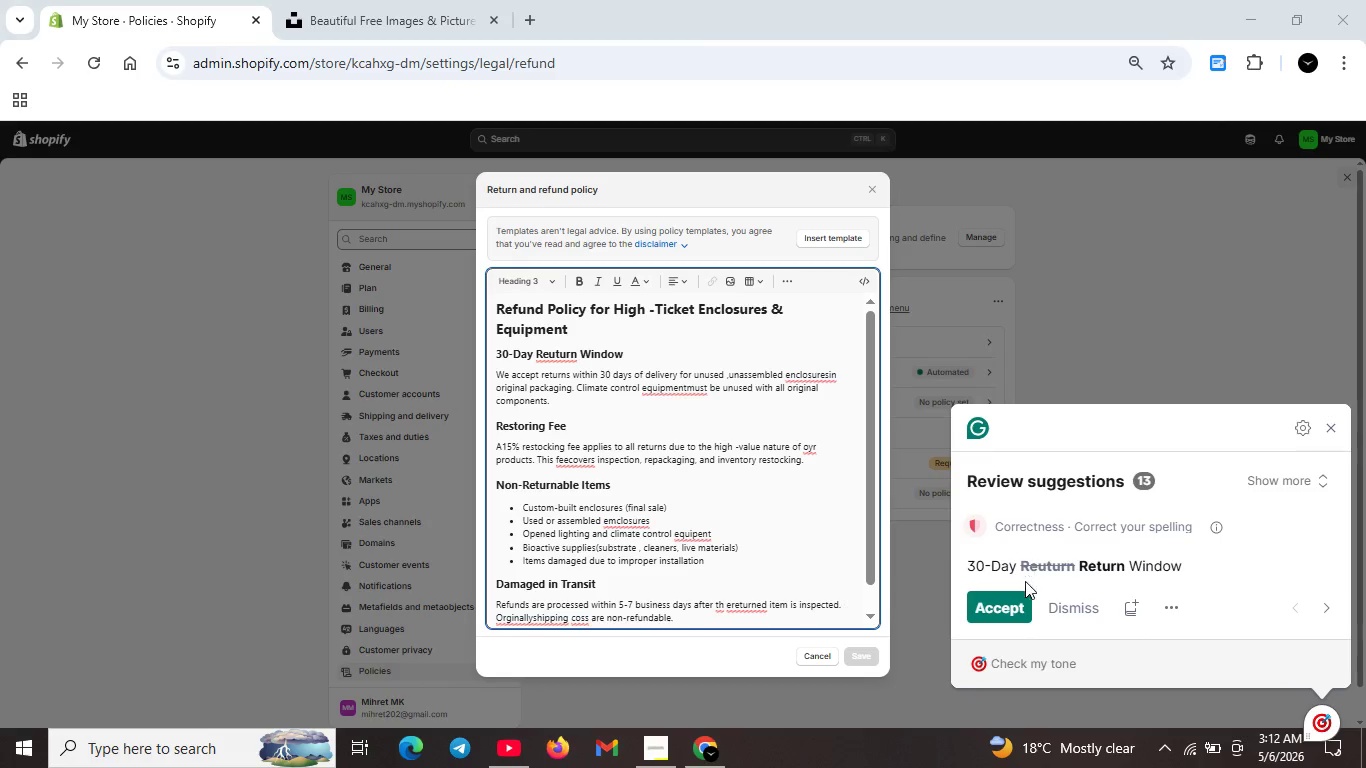 
left_click([1013, 602])
 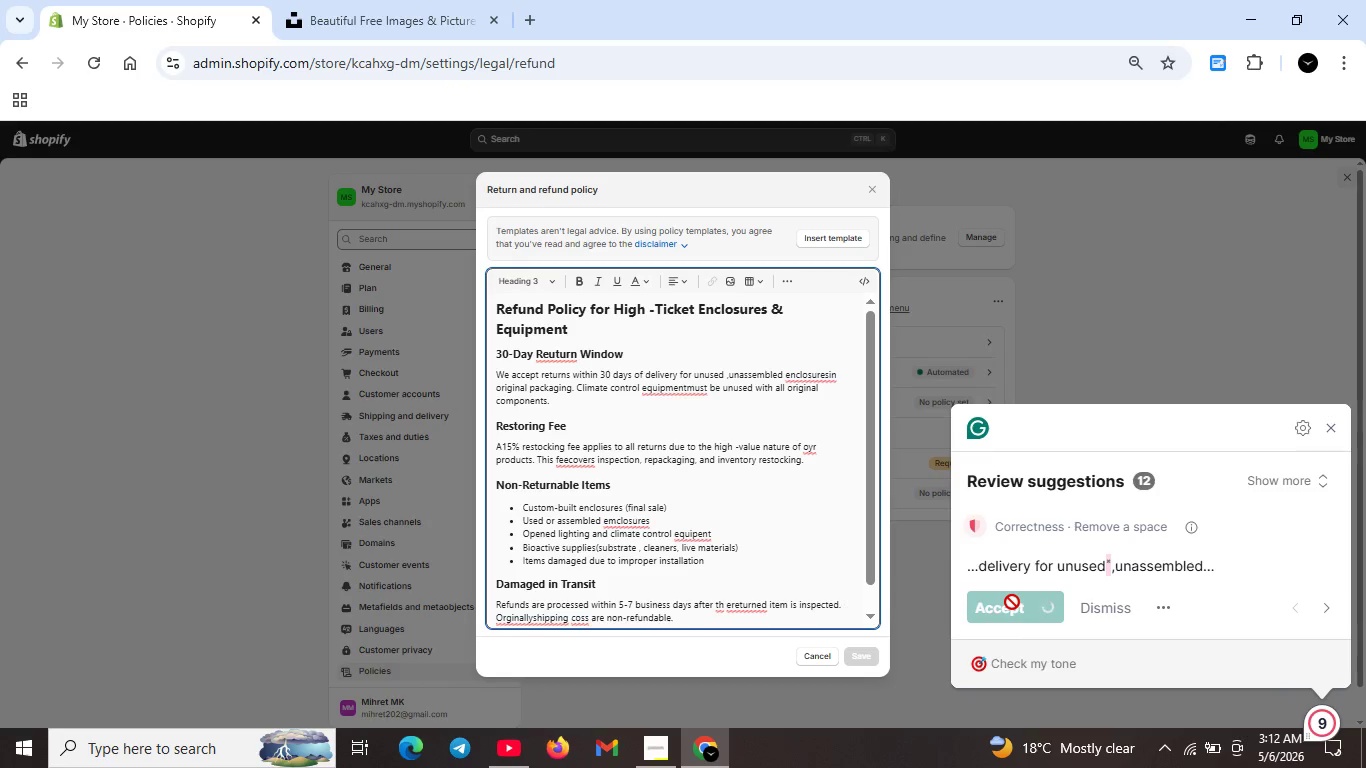 
key(Unknown)
 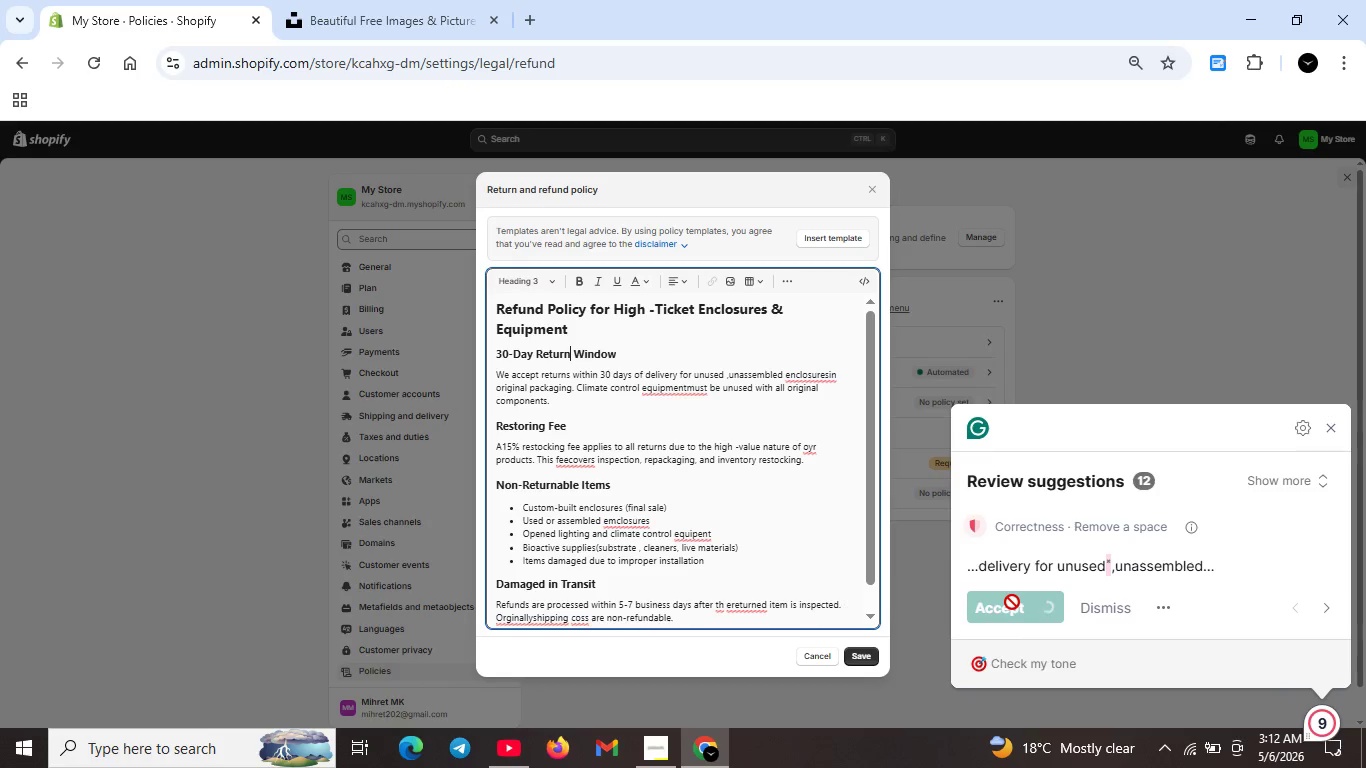 
key(Unknown)
 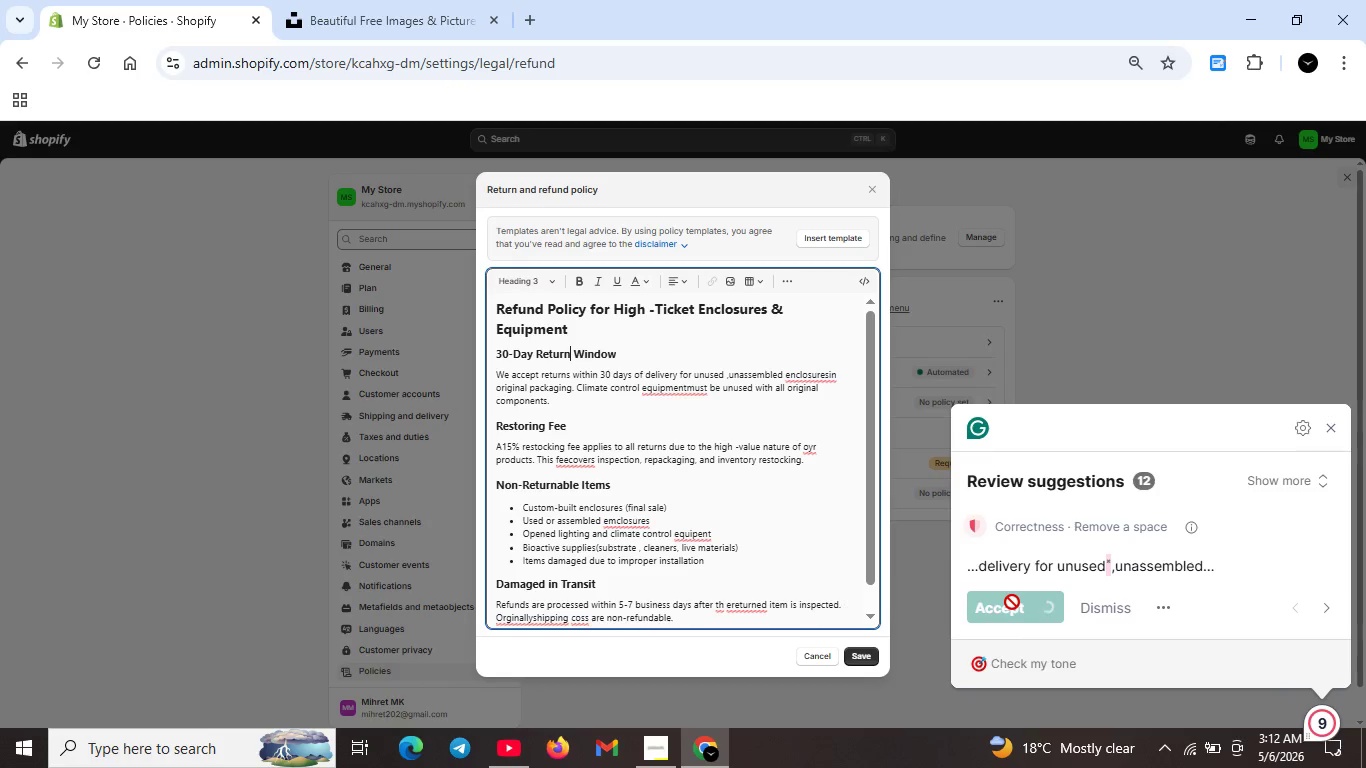 
key(Unknown)
 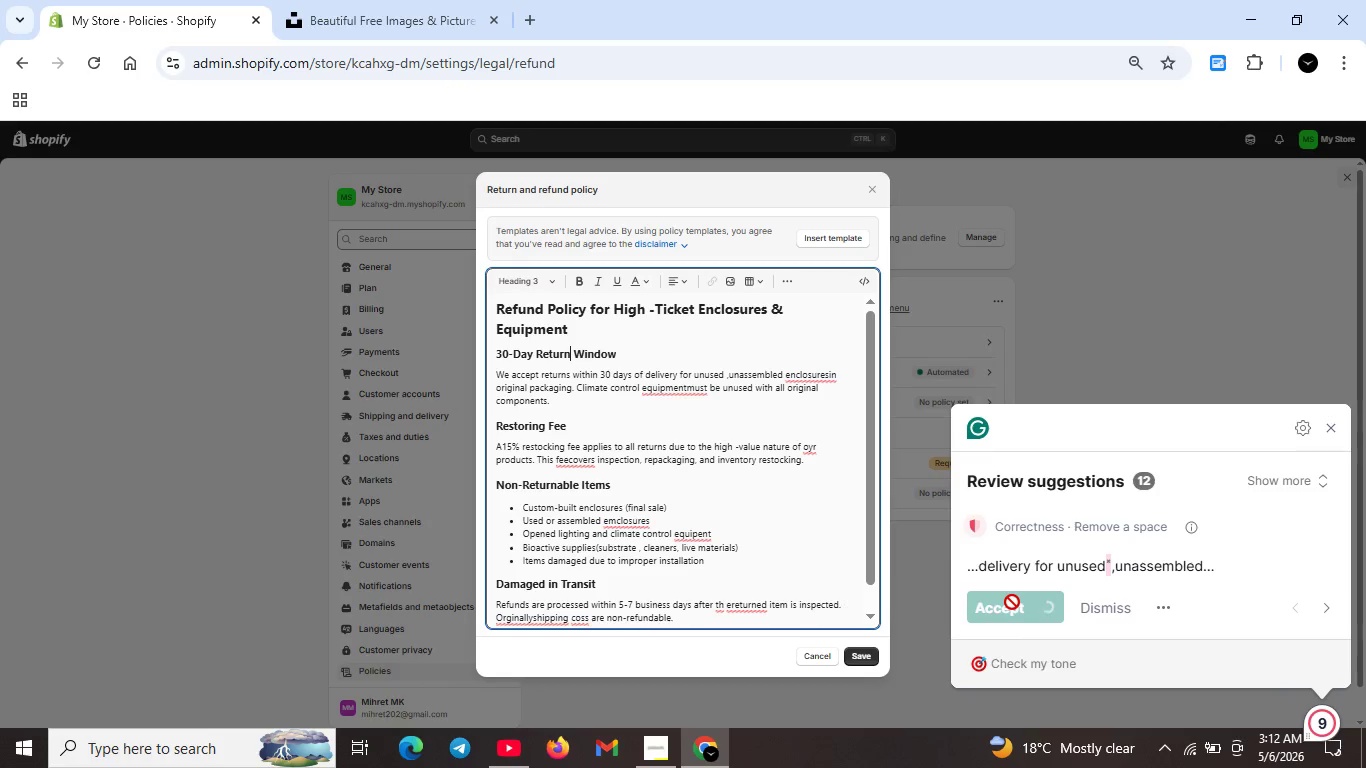 
key(Unknown)
 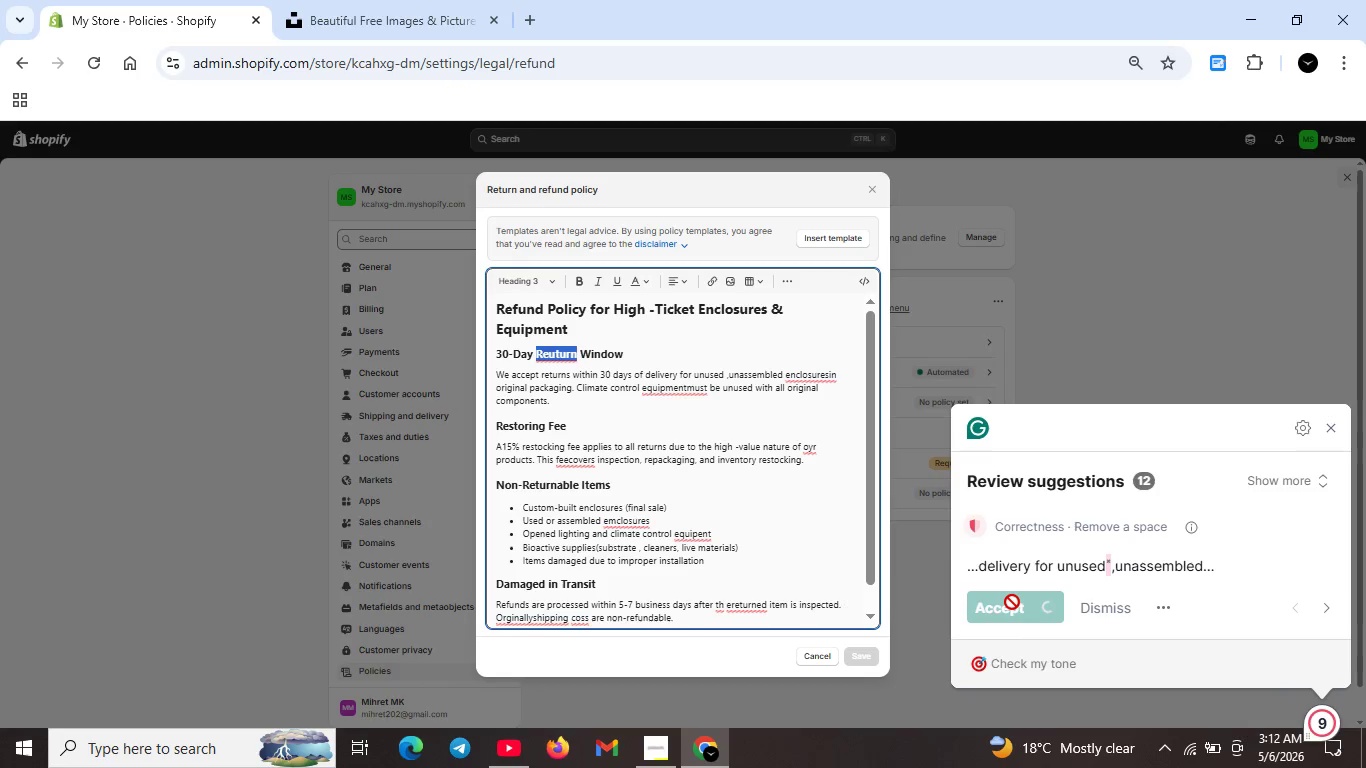 
key(Unknown)
 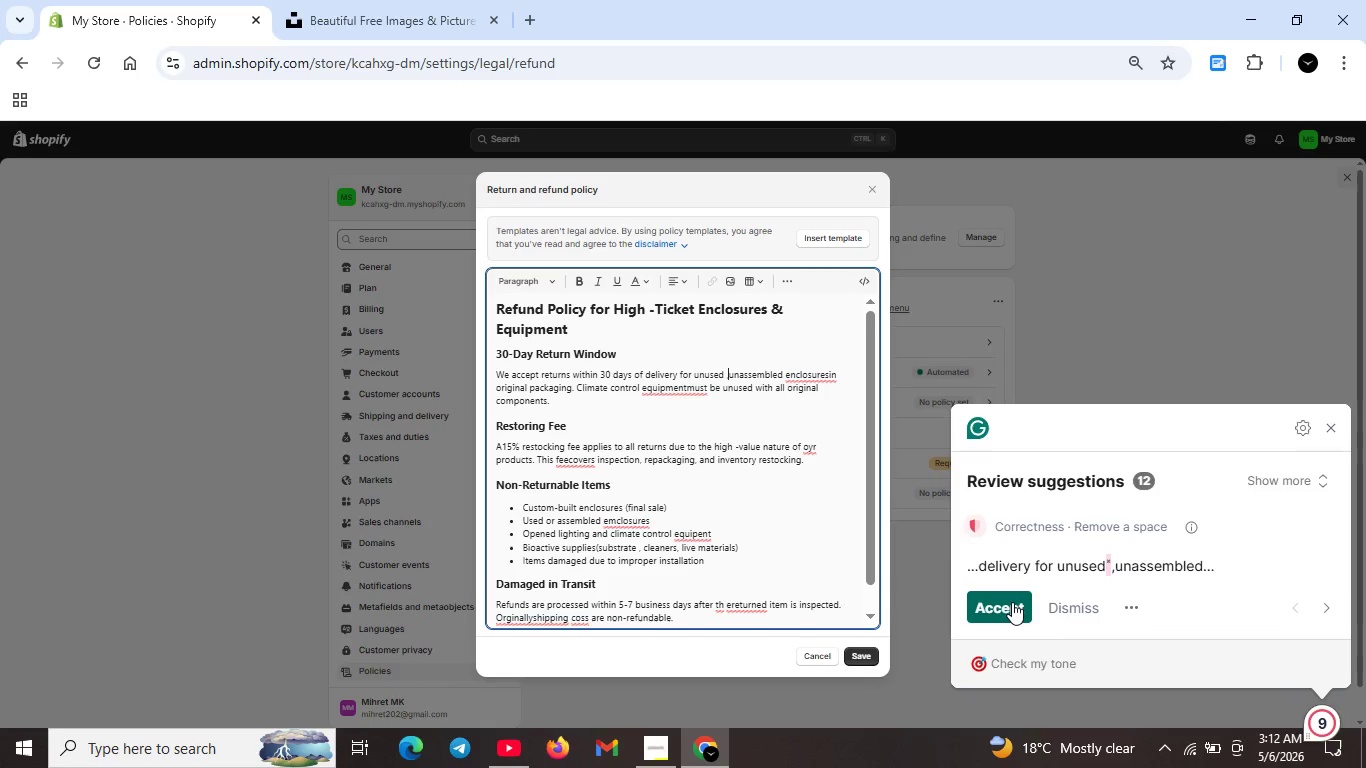 
key(Unknown)
 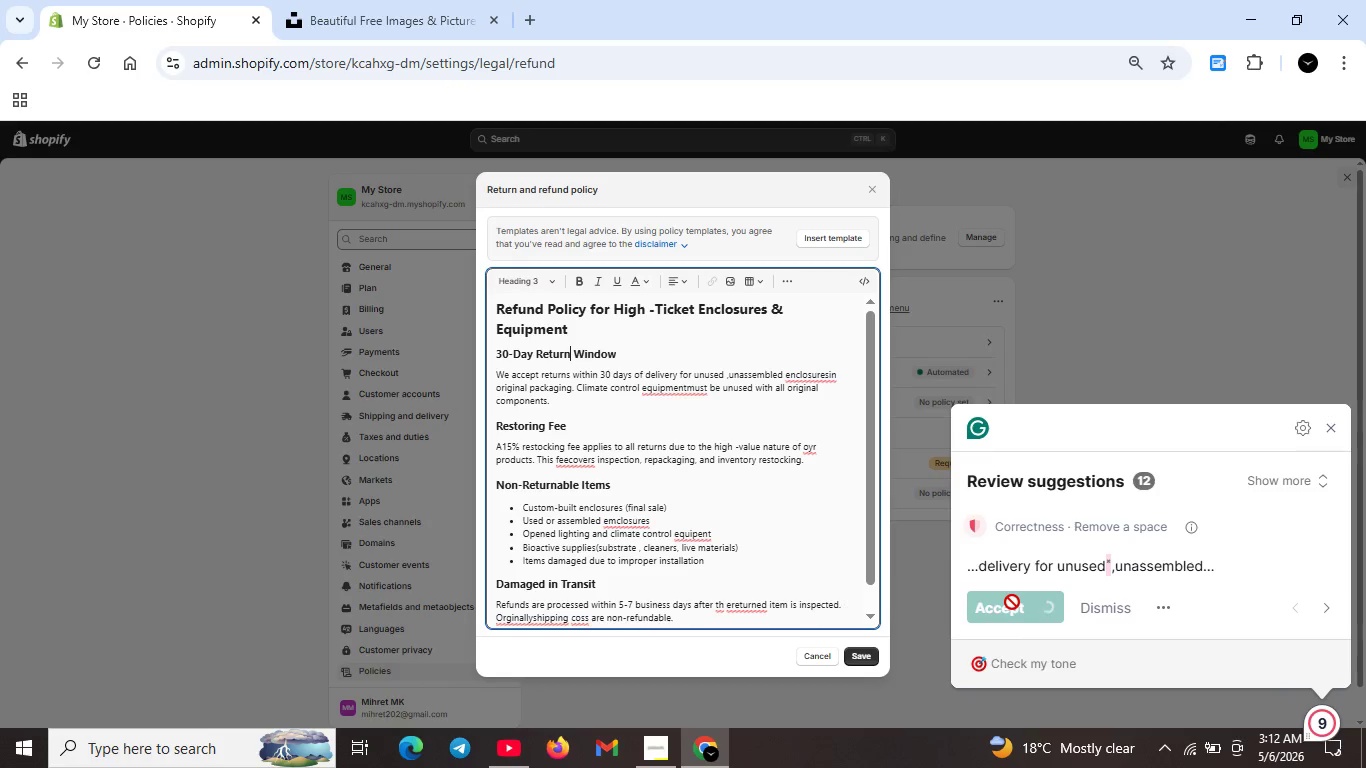 
left_click([1012, 602])
 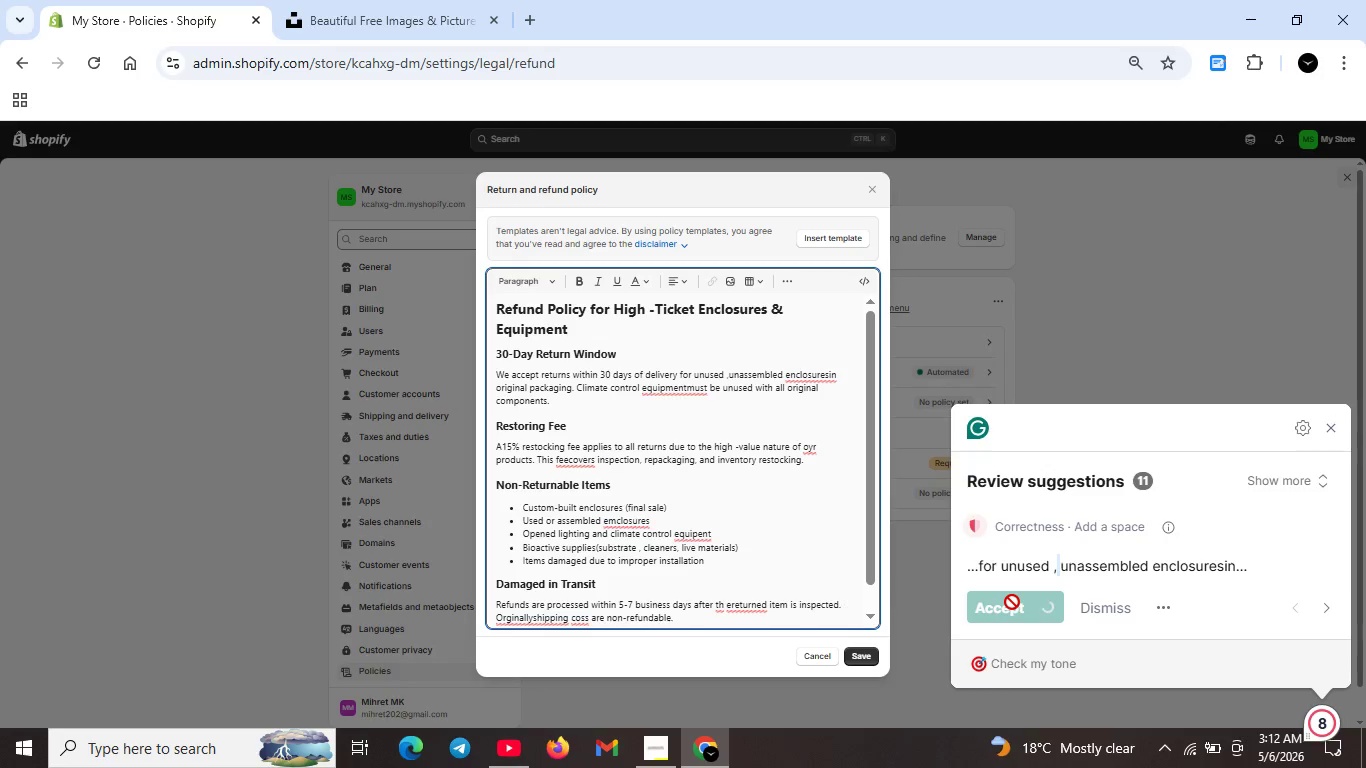 
left_click([1012, 602])
 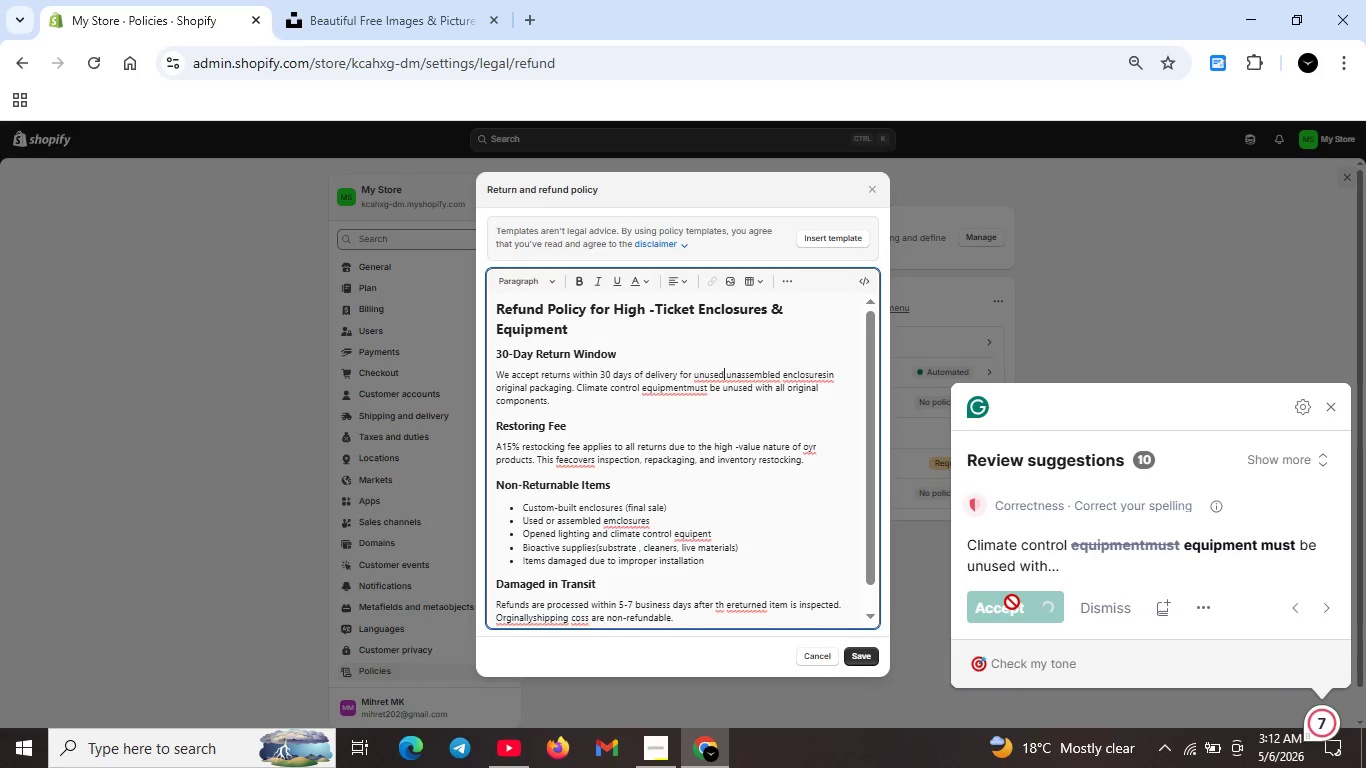 
key(Unknown)
 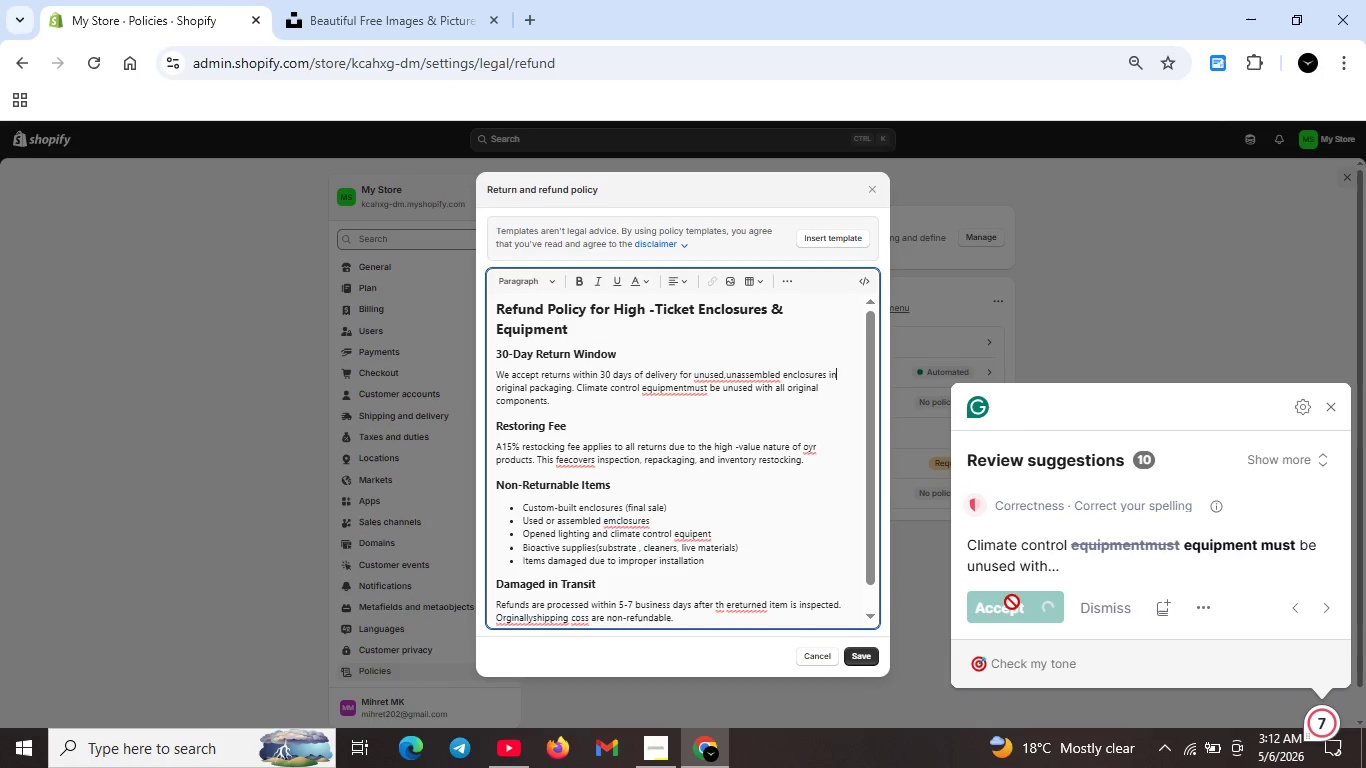 
key(Unknown)
 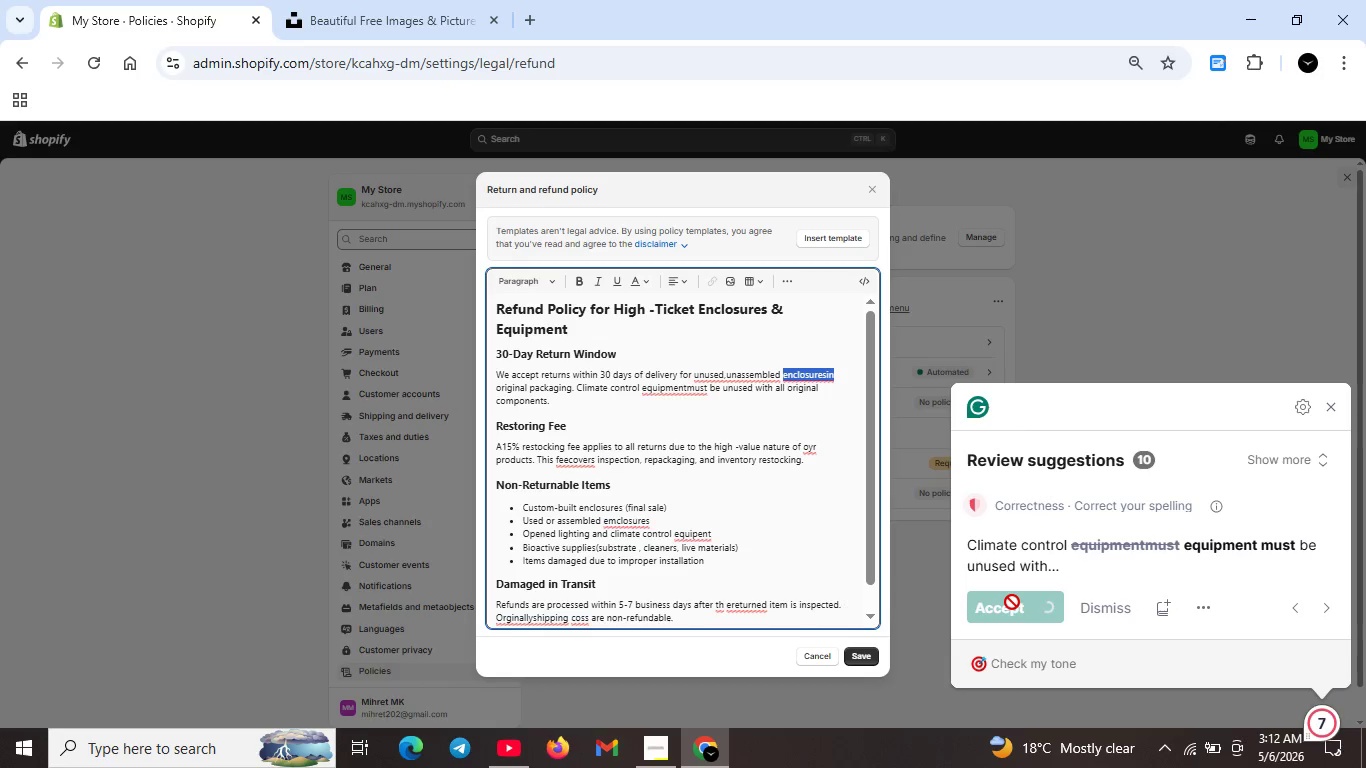 
key(Unknown)
 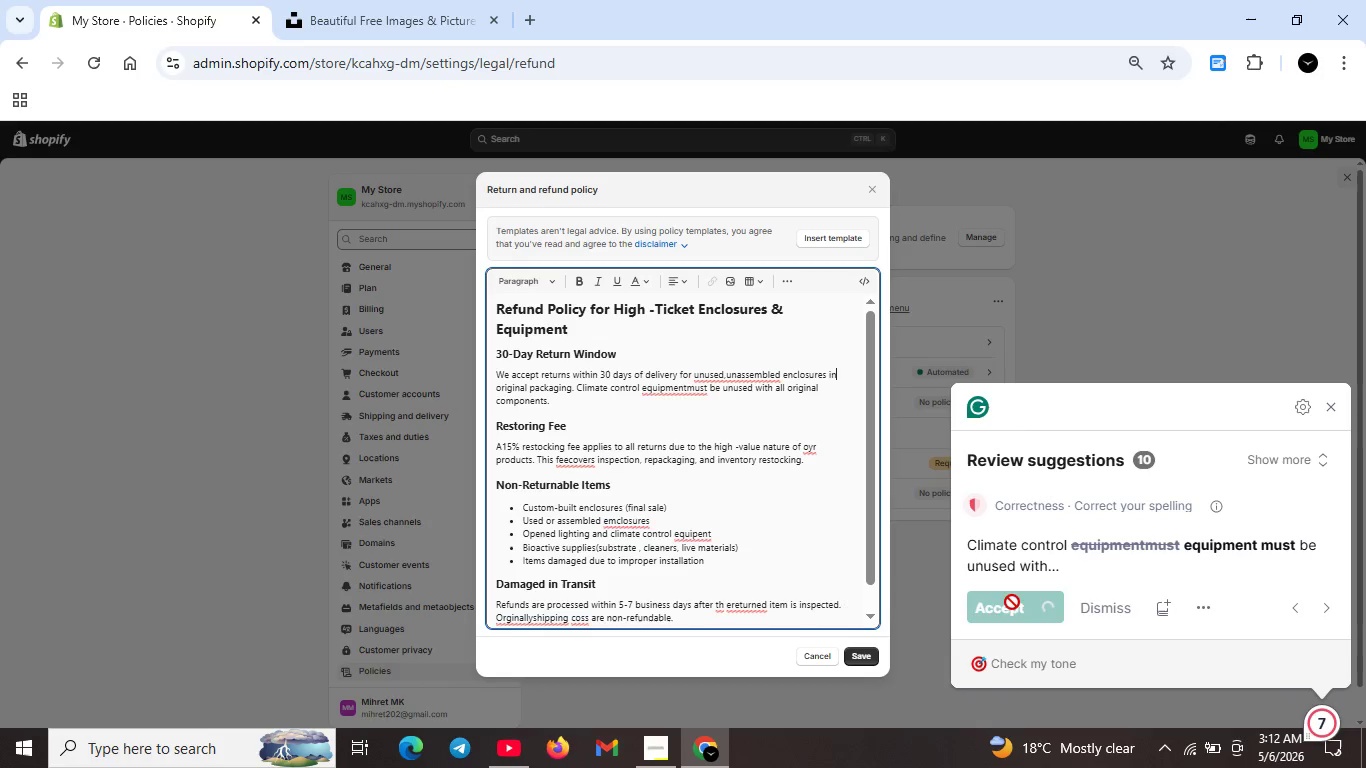 
key(Unknown)
 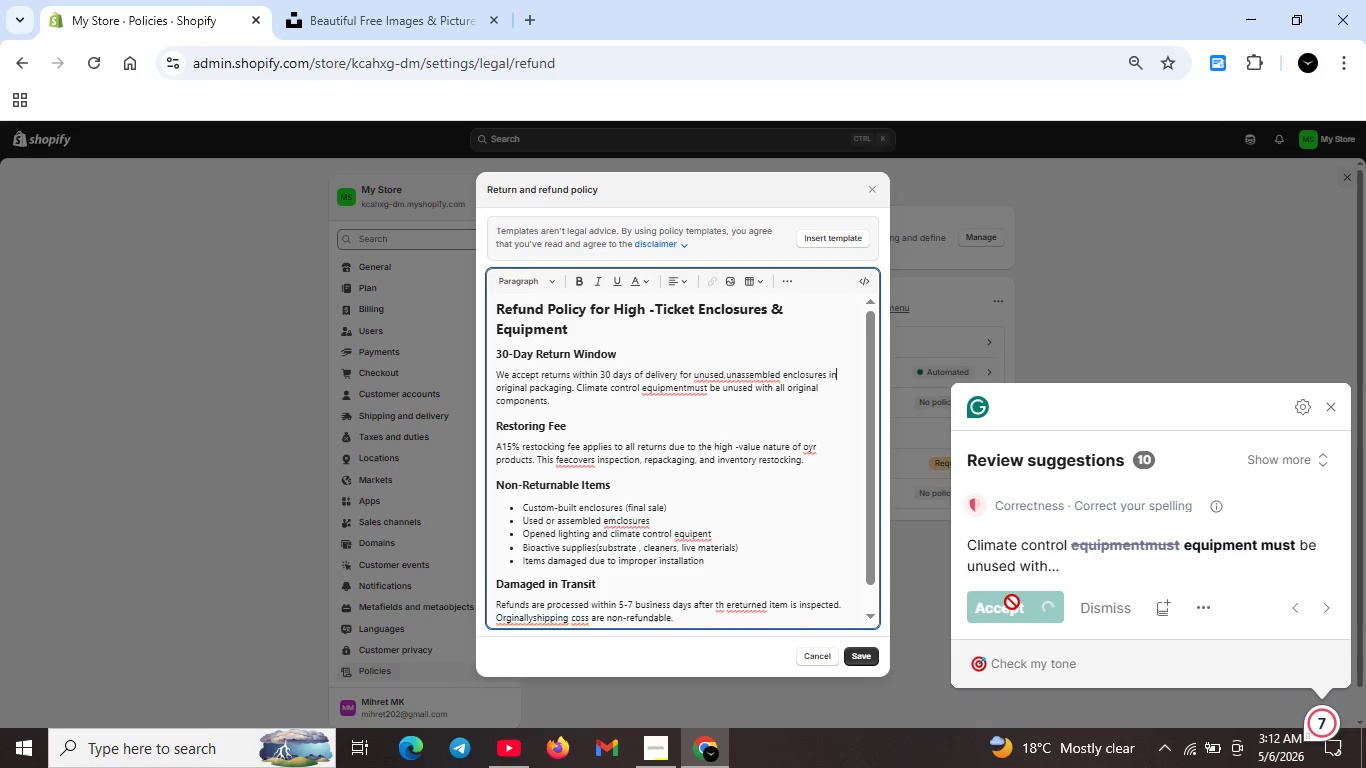 
key(Unknown)
 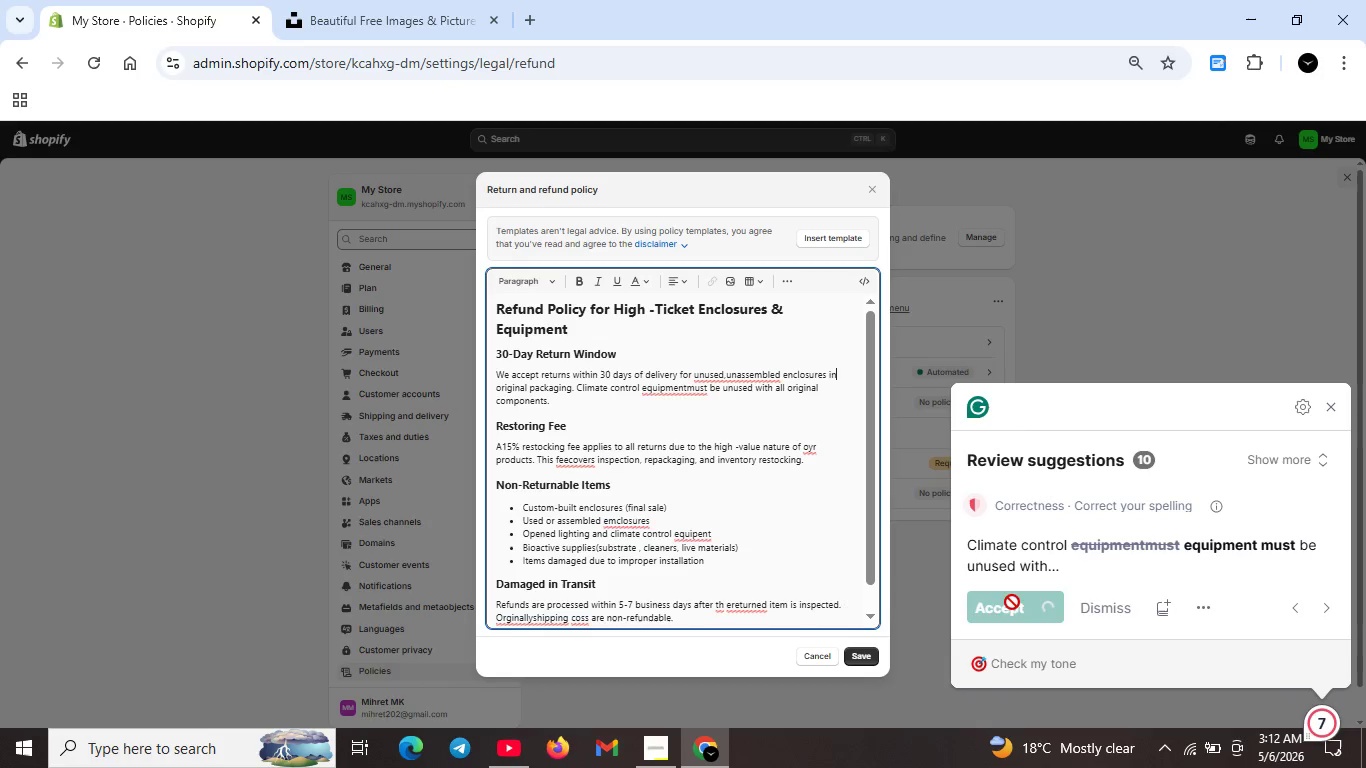 
key(Unknown)
 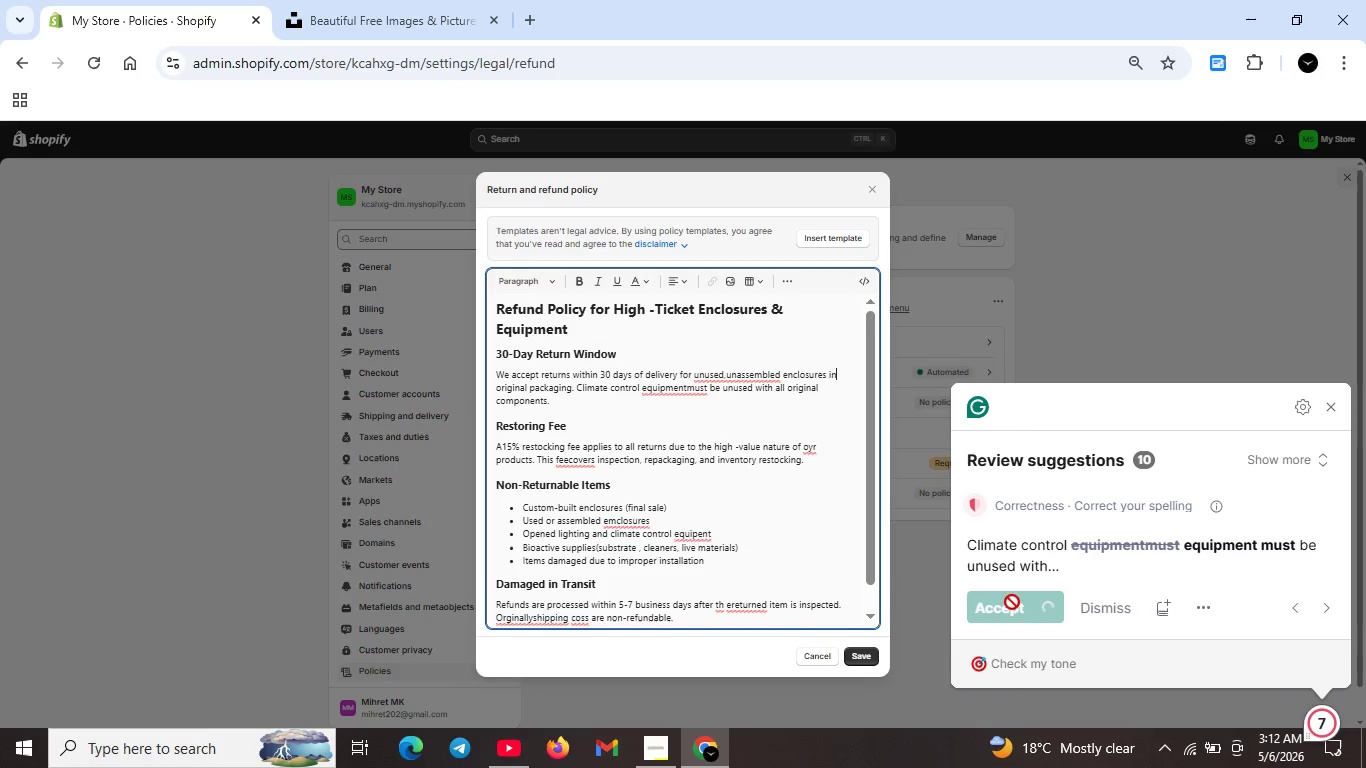 
key(Unknown)
 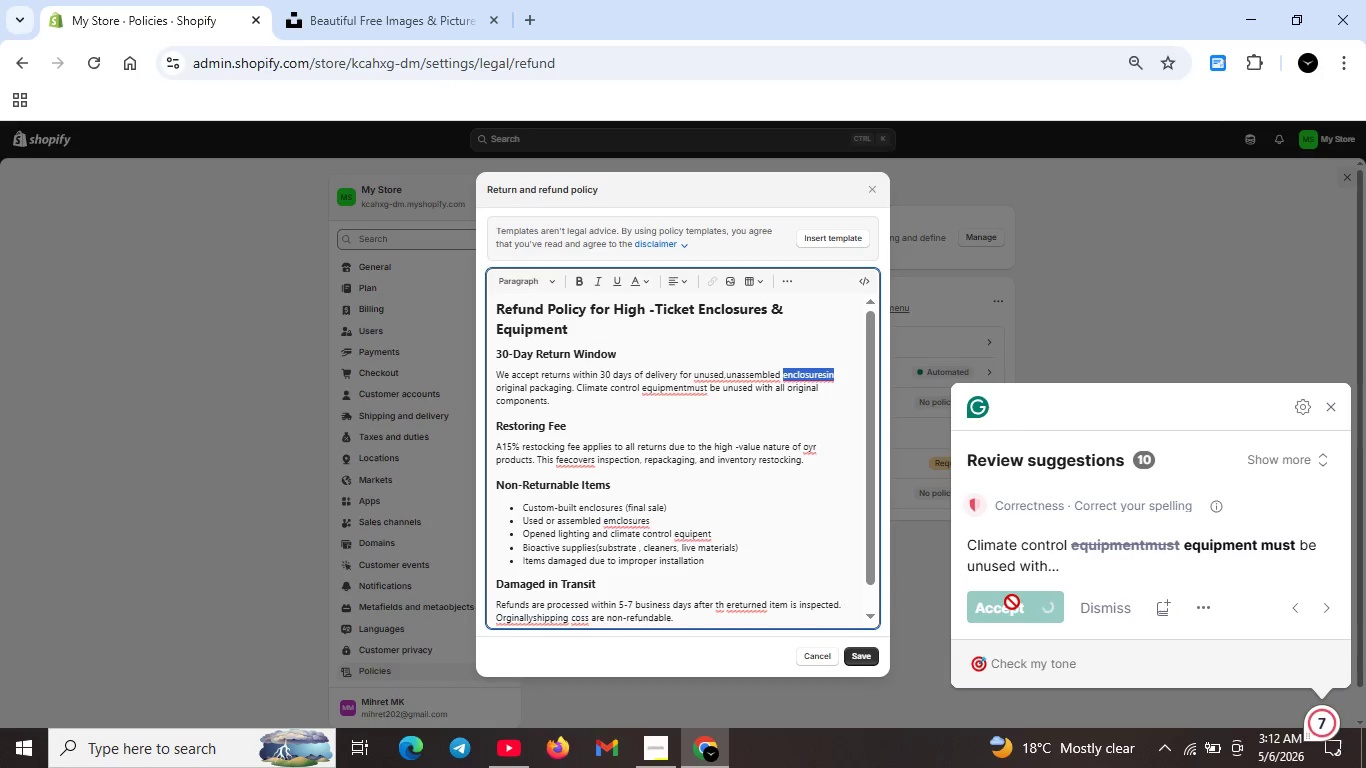 
key(Unknown)
 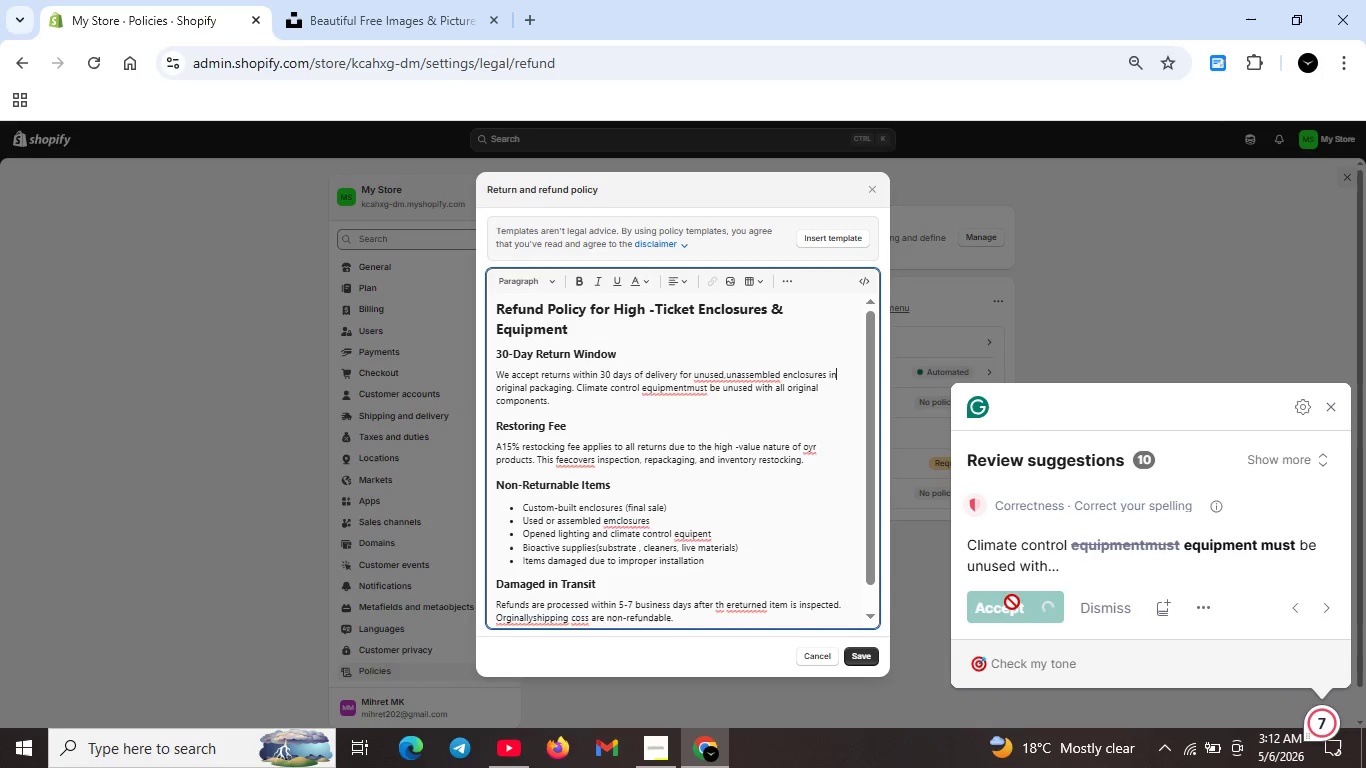 
key(Unknown)
 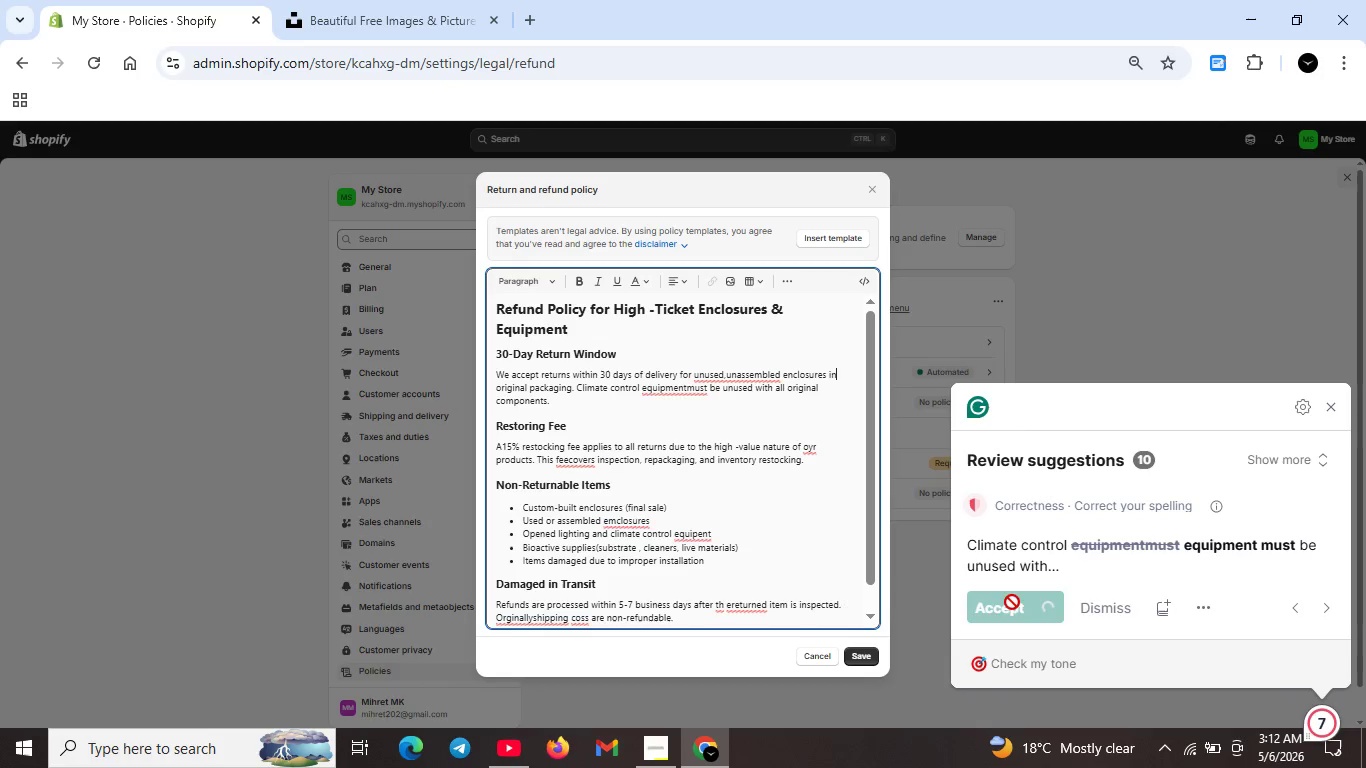 
key(Unknown)
 